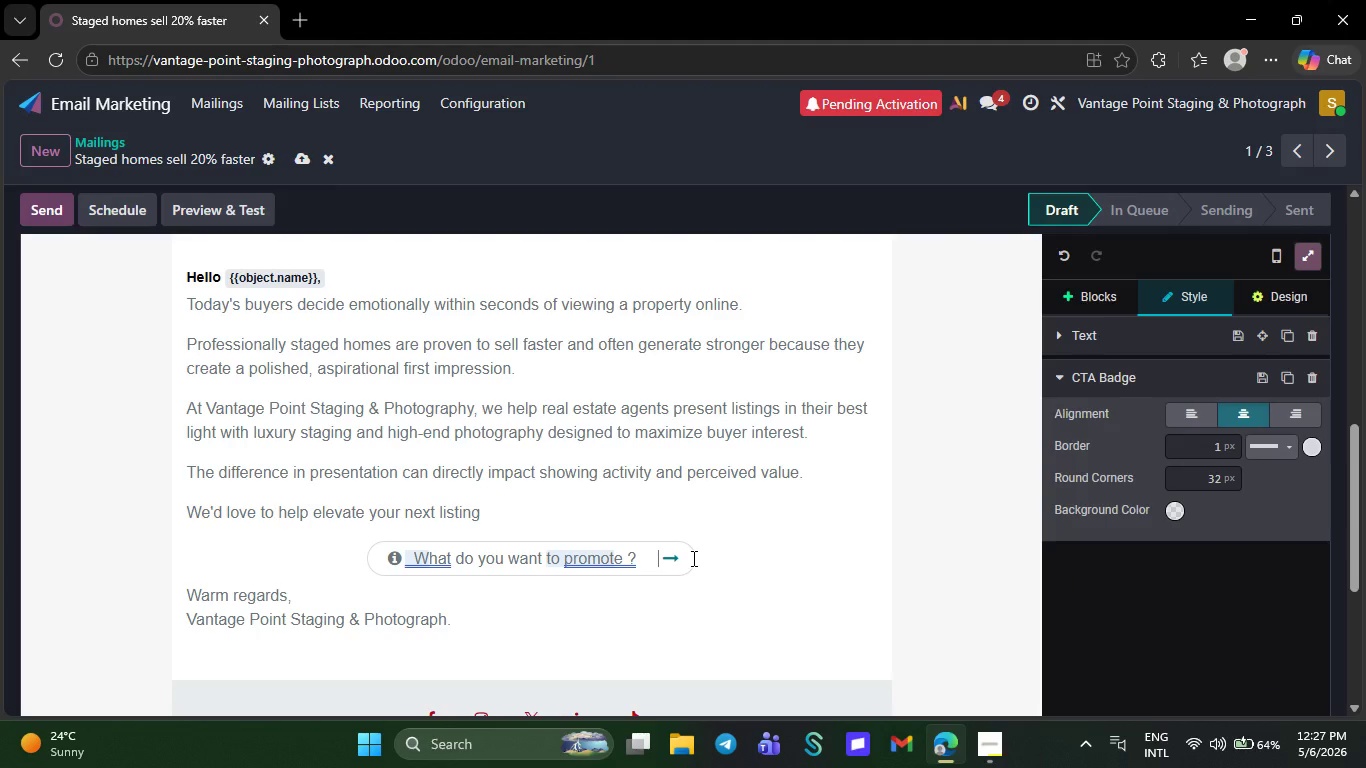 
key(ArrowLeft)
 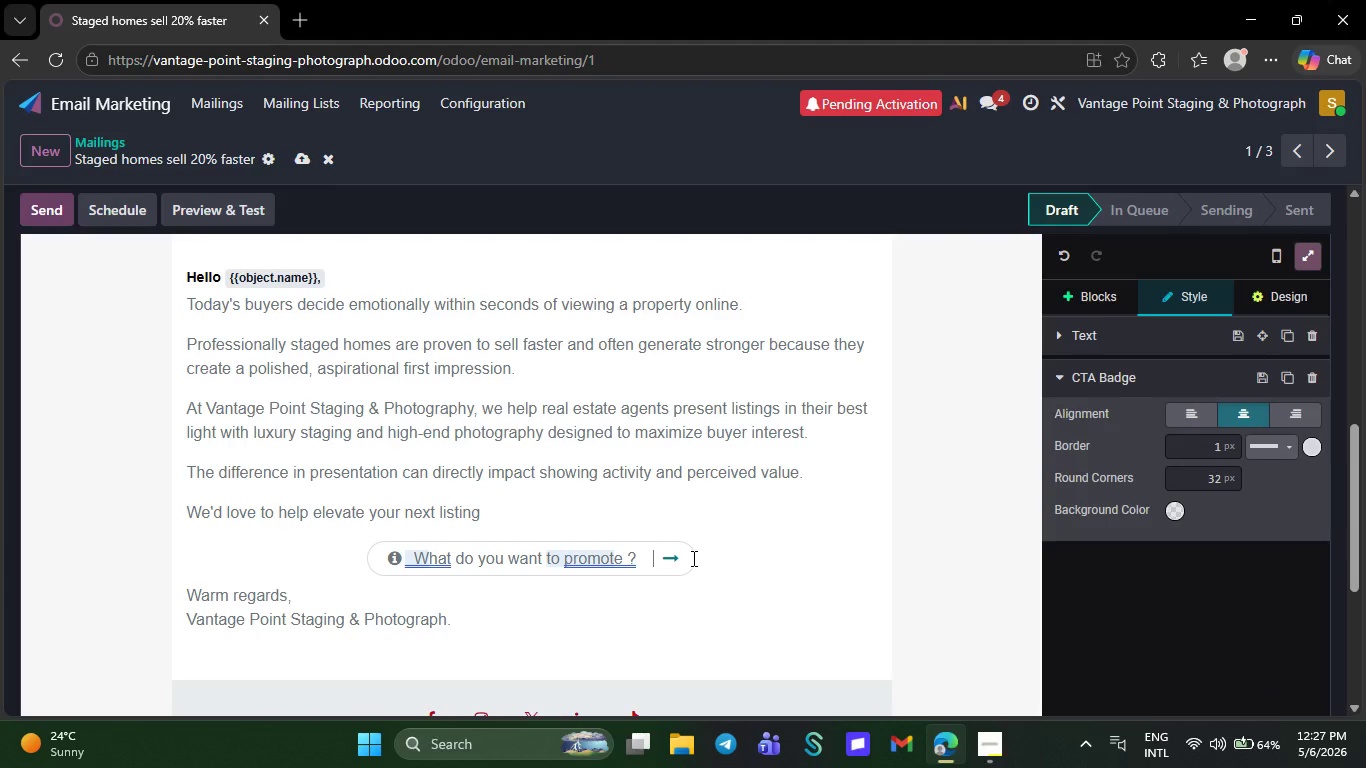 
key(Backspace)
key(Backspace)
key(Backspace)
key(Backspace)
key(Backspace)
key(Backspace)
key(Backspace)
key(Backspace)
key(Backspace)
key(Backspace)
key(Backspace)
key(Backspace)
key(Backspace)
key(Backspace)
key(Backspace)
key(Backspace)
key(Backspace)
key(Backspace)
key(Backspace)
key(Backspace)
key(Backspace)
key(Backspace)
key(Backspace)
key(Backspace)
key(Backspace)
key(Backspace)
key(Backspace)
key(Backspace)
key(Backspace)
key(Backspace)
key(Backspace)
key(Backspace)
key(Backspace)
key(Backspace)
key(Backspace)
type( Warm )
key(Backspace)
key(Backspace)
key(Backspace)
key(Backspace)
key(Backspace)
 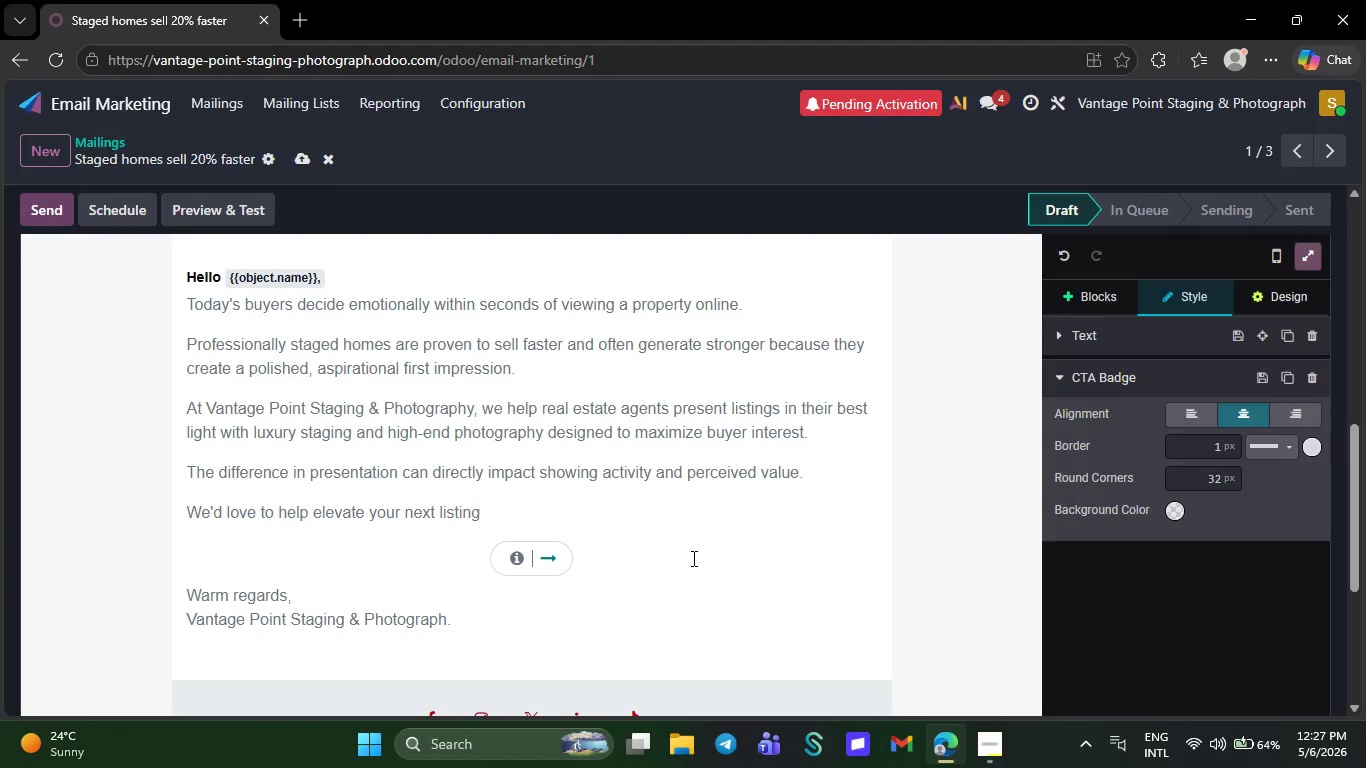 
wait(5.09)
 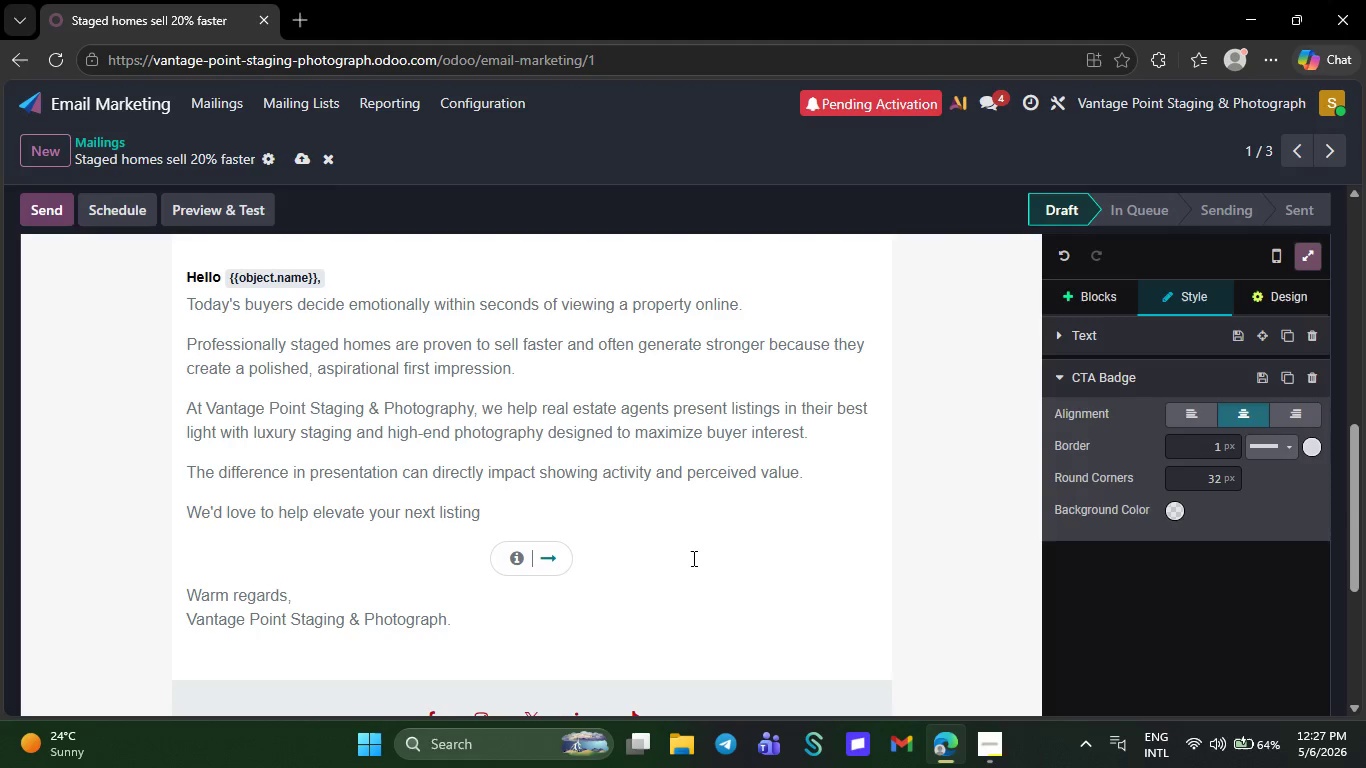 
type(Book A)
 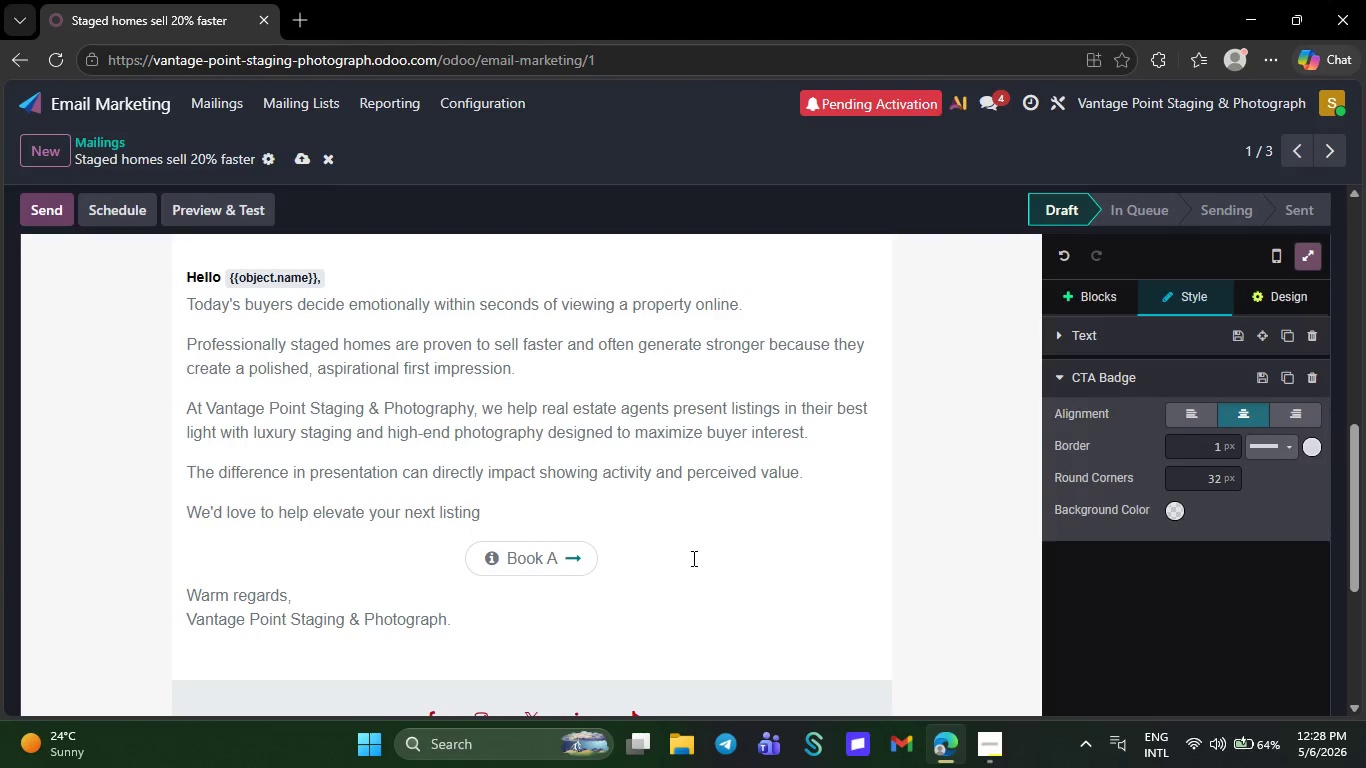 
key(Backspace)
type(a c)
key(Backspace)
type(Consultation)
 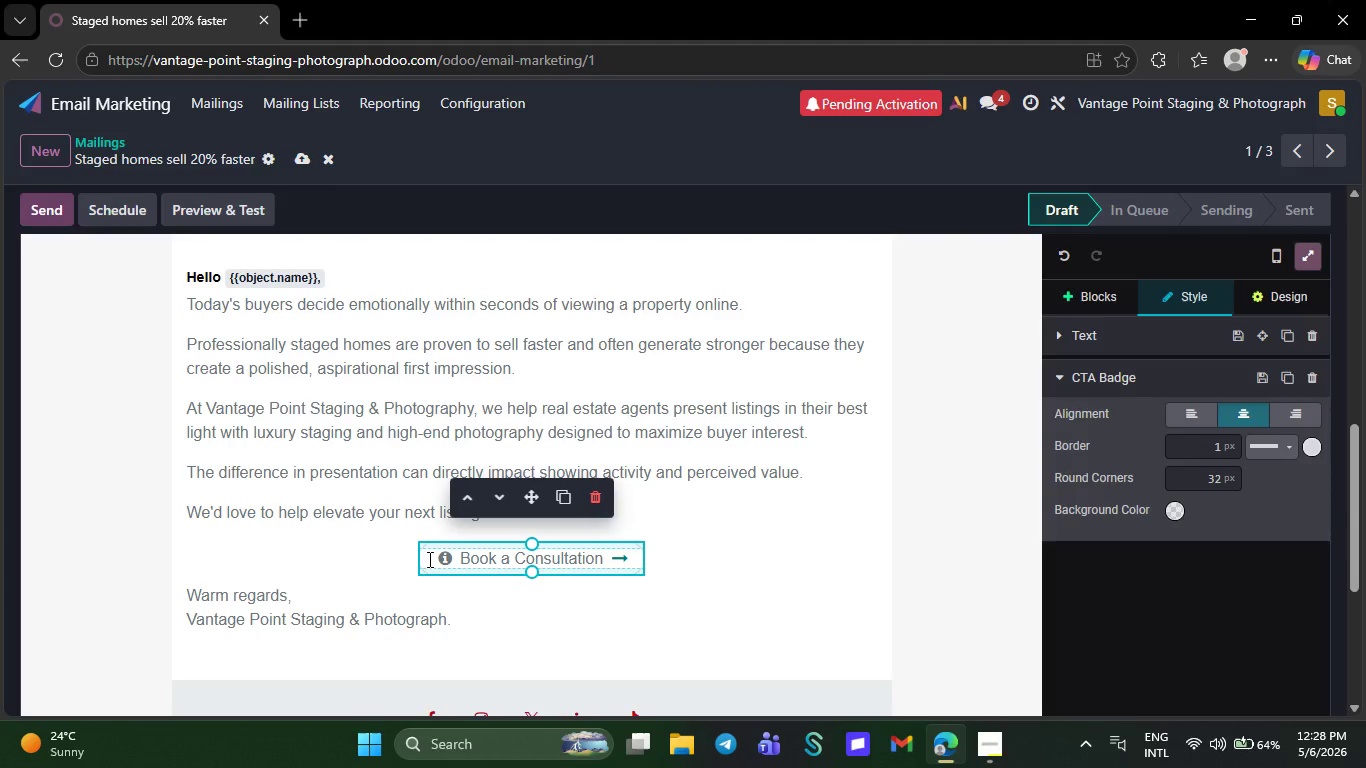 
left_click([430, 560])
 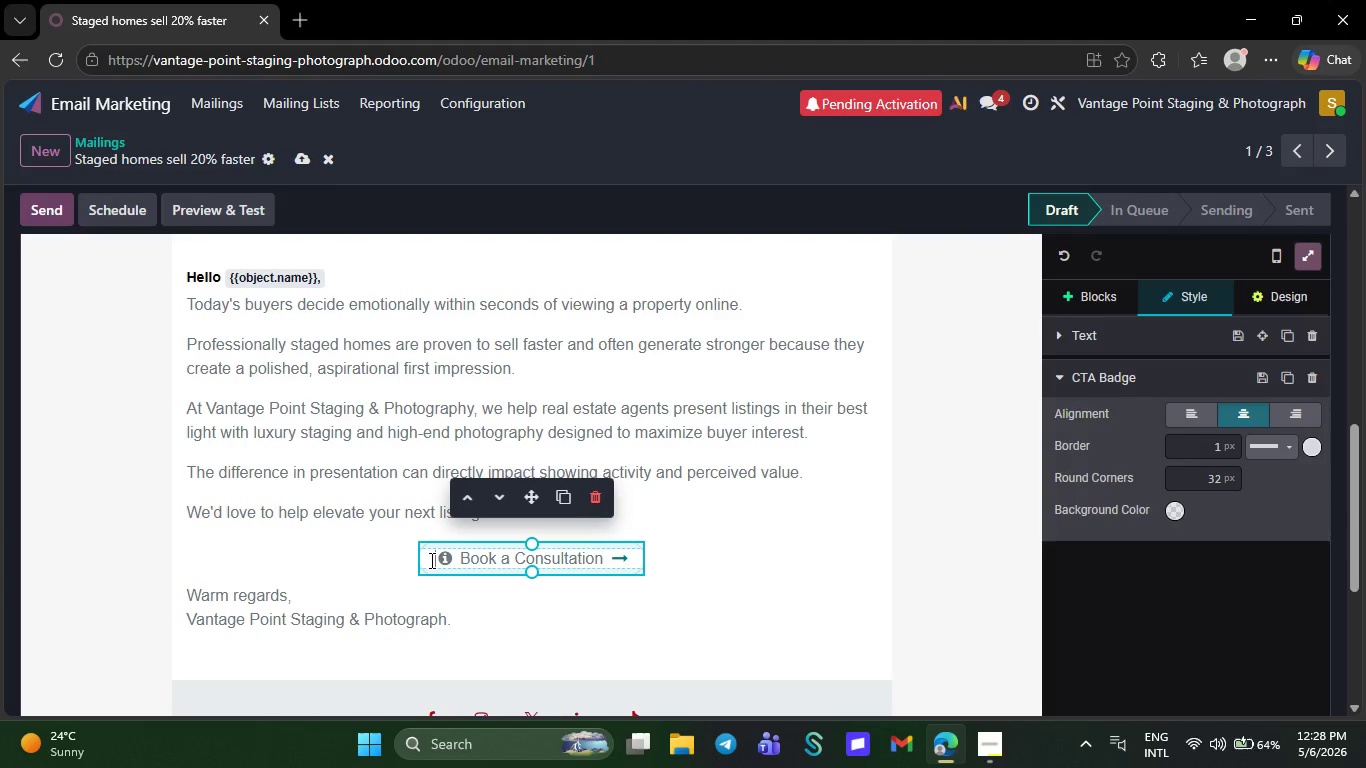 
left_click_drag(start_coordinate=[430, 560], to_coordinate=[648, 568])
 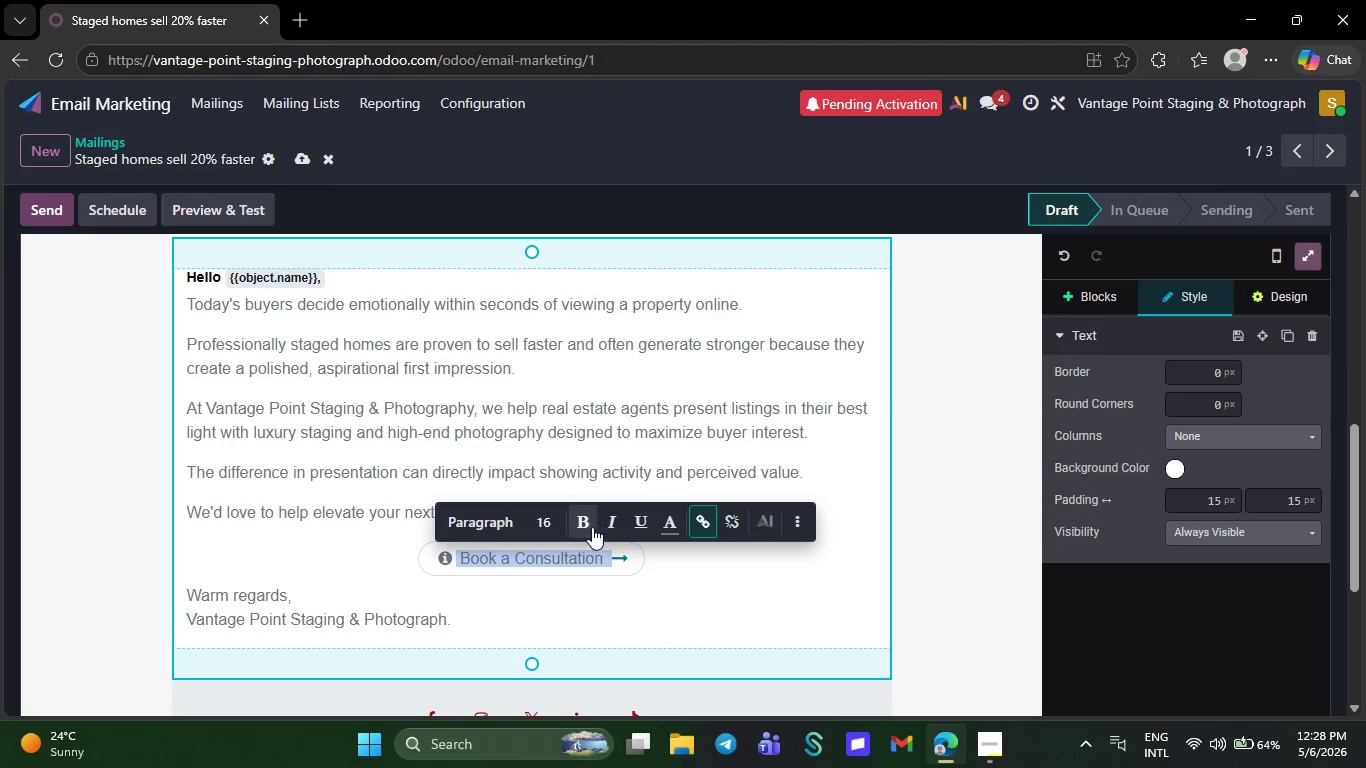 
left_click([585, 525])
 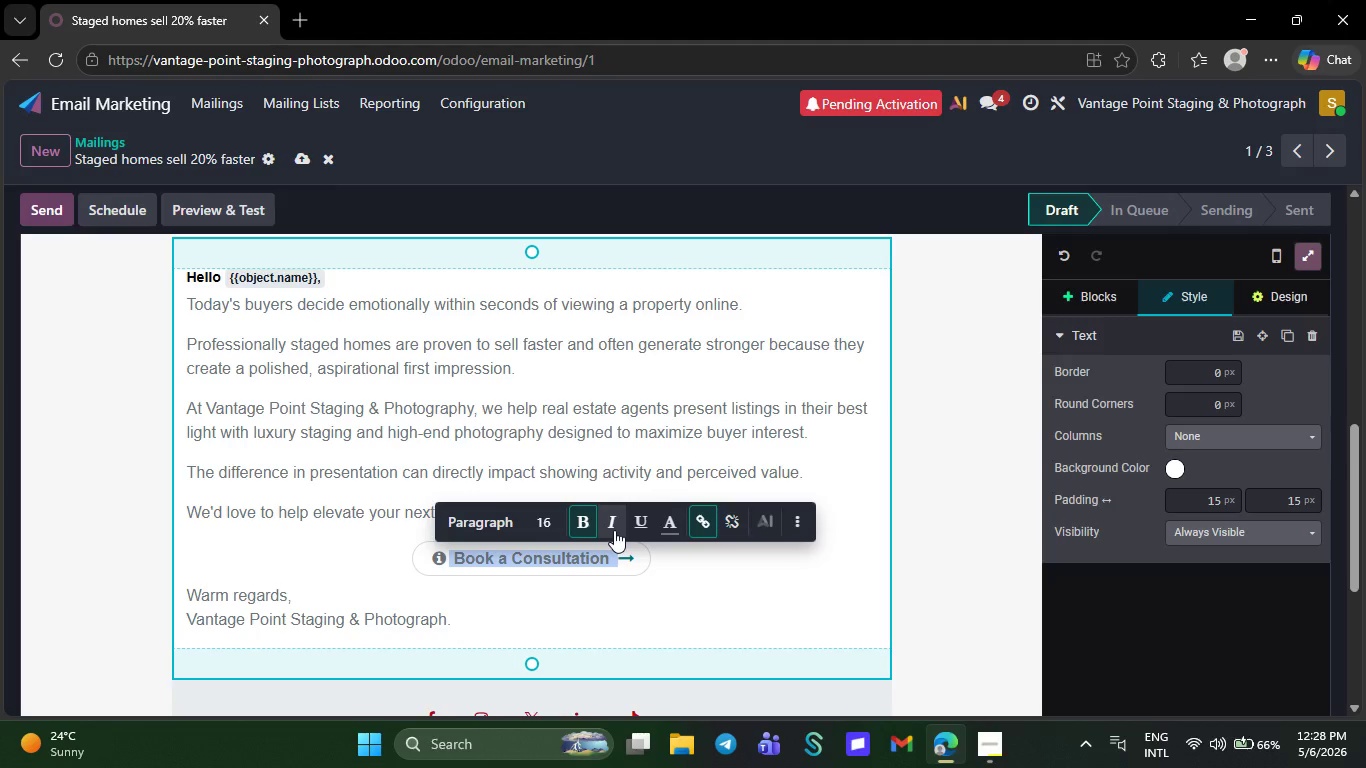 
left_click([613, 530])
 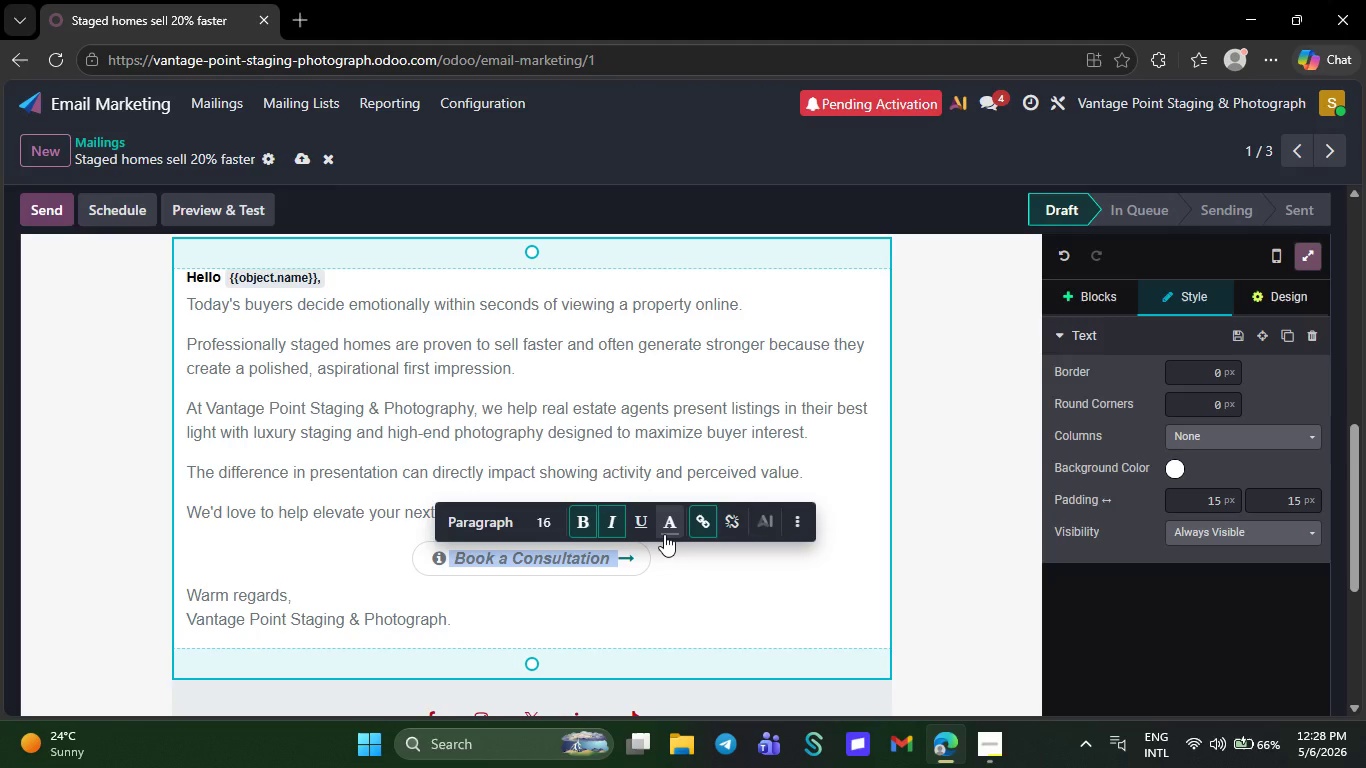 
left_click([664, 534])
 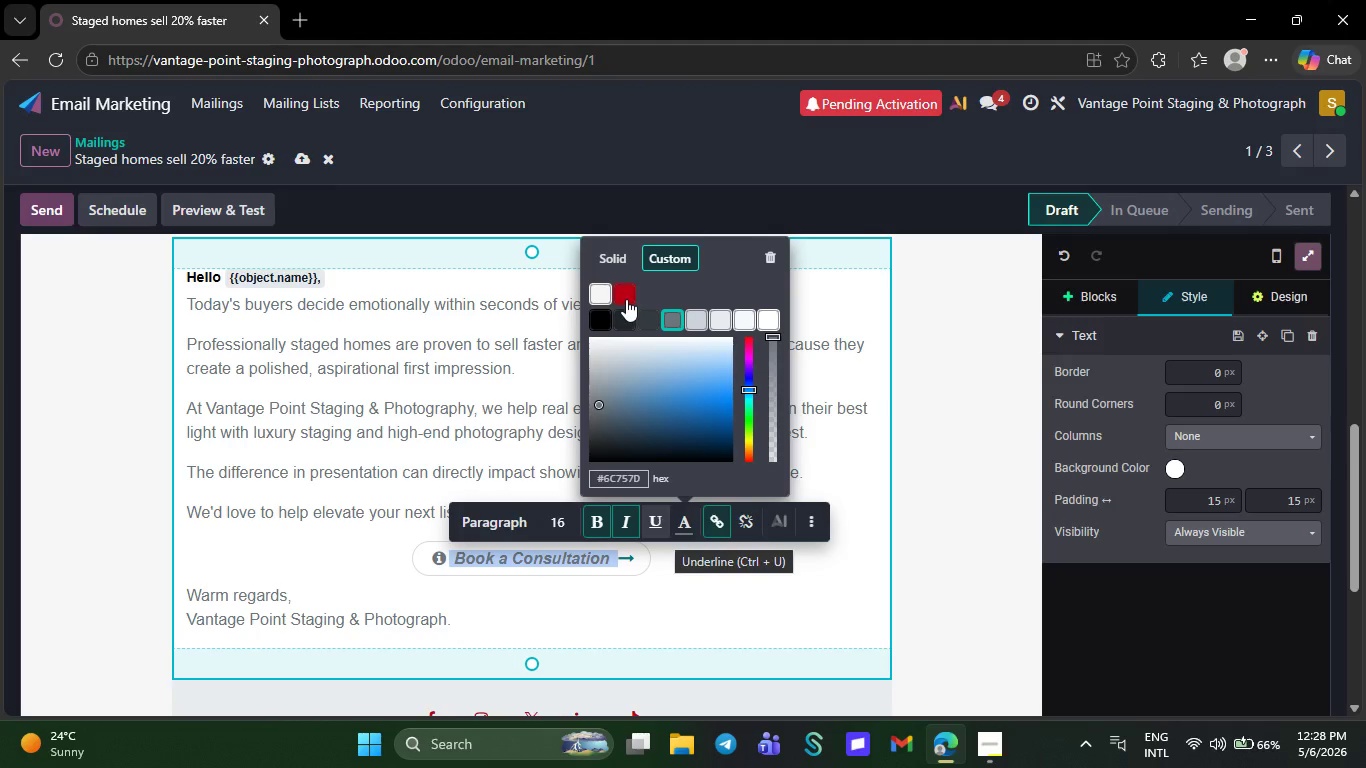 
left_click([594, 289])
 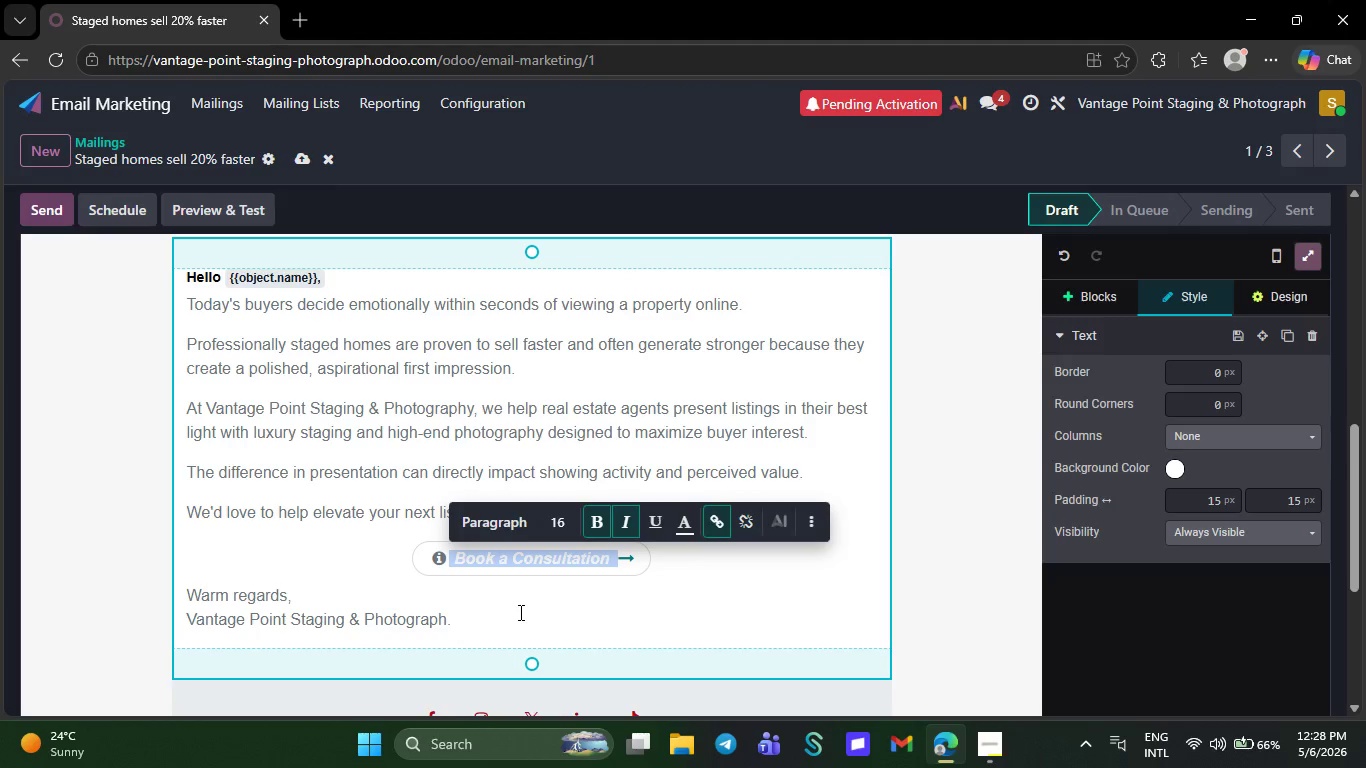 
left_click([515, 616])
 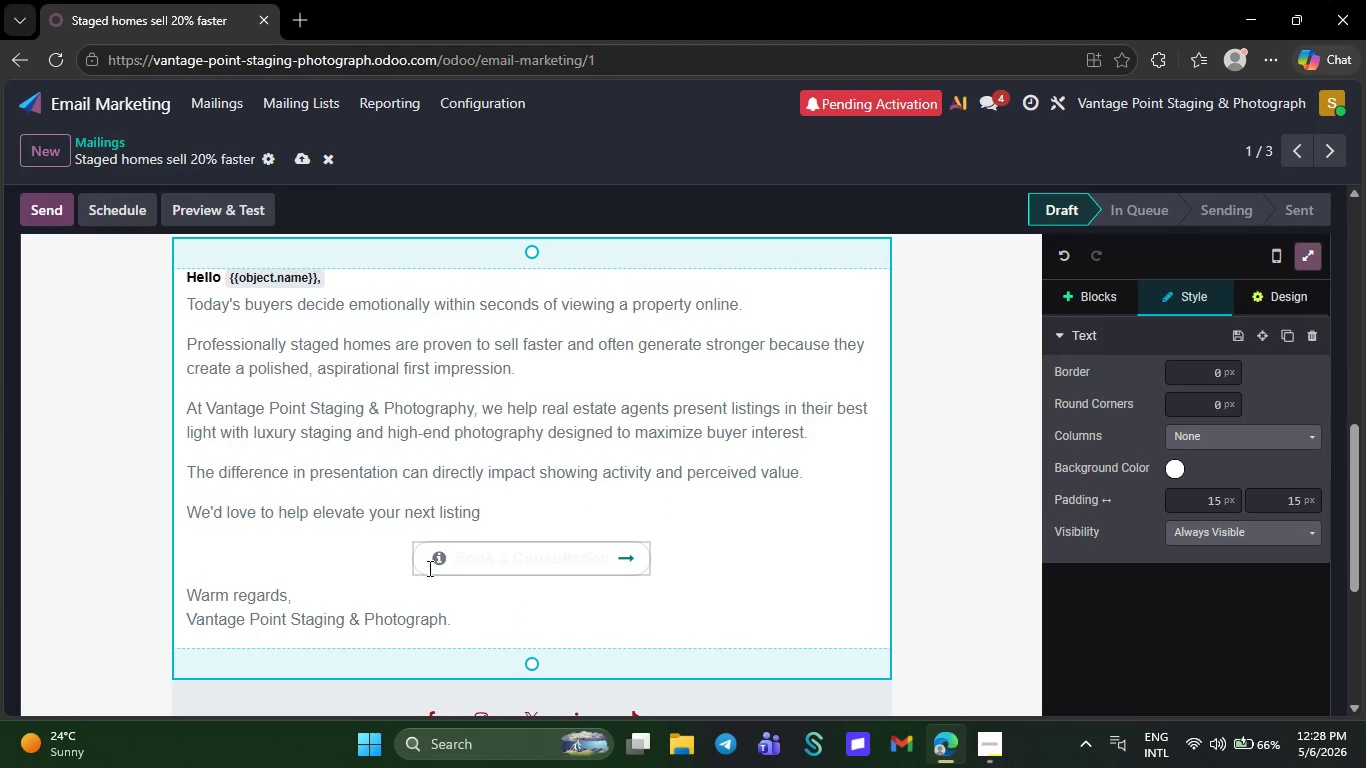 
left_click([430, 569])
 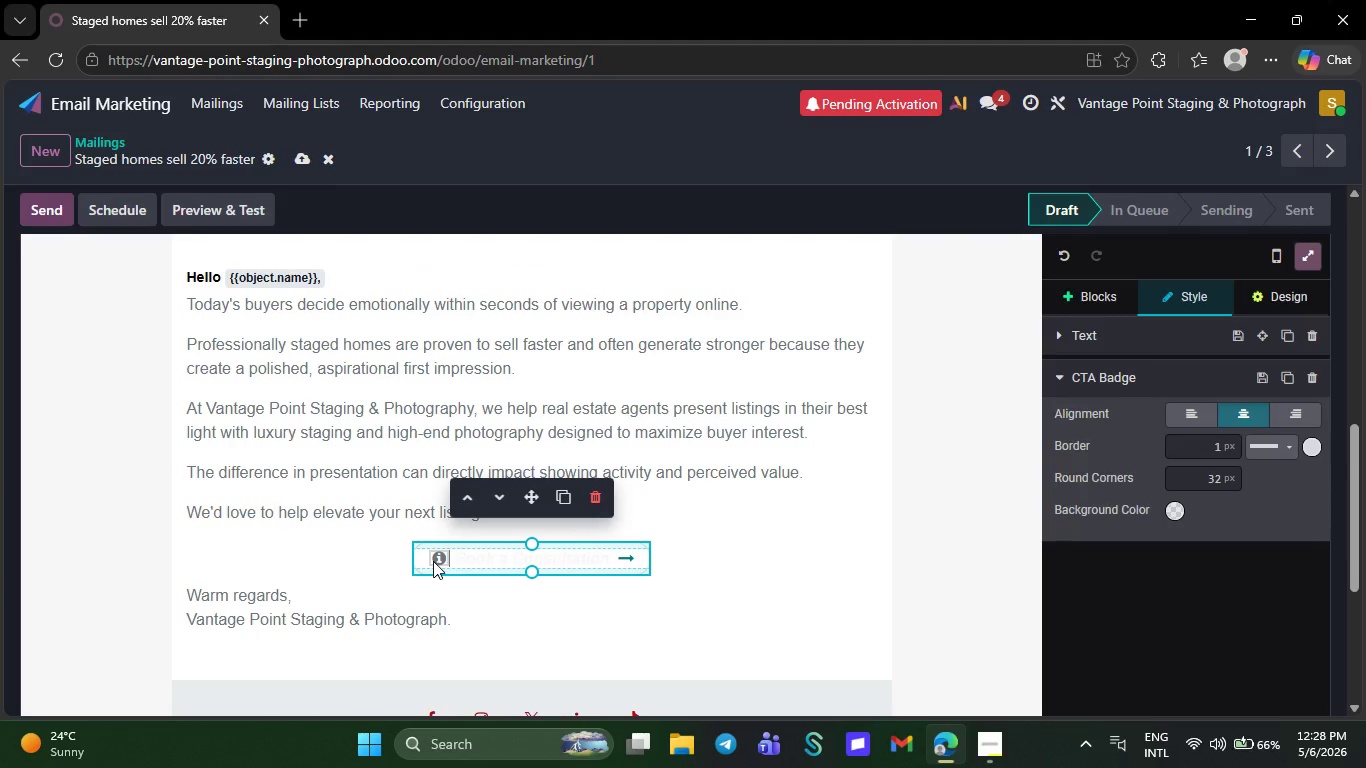 
double_click([433, 561])
 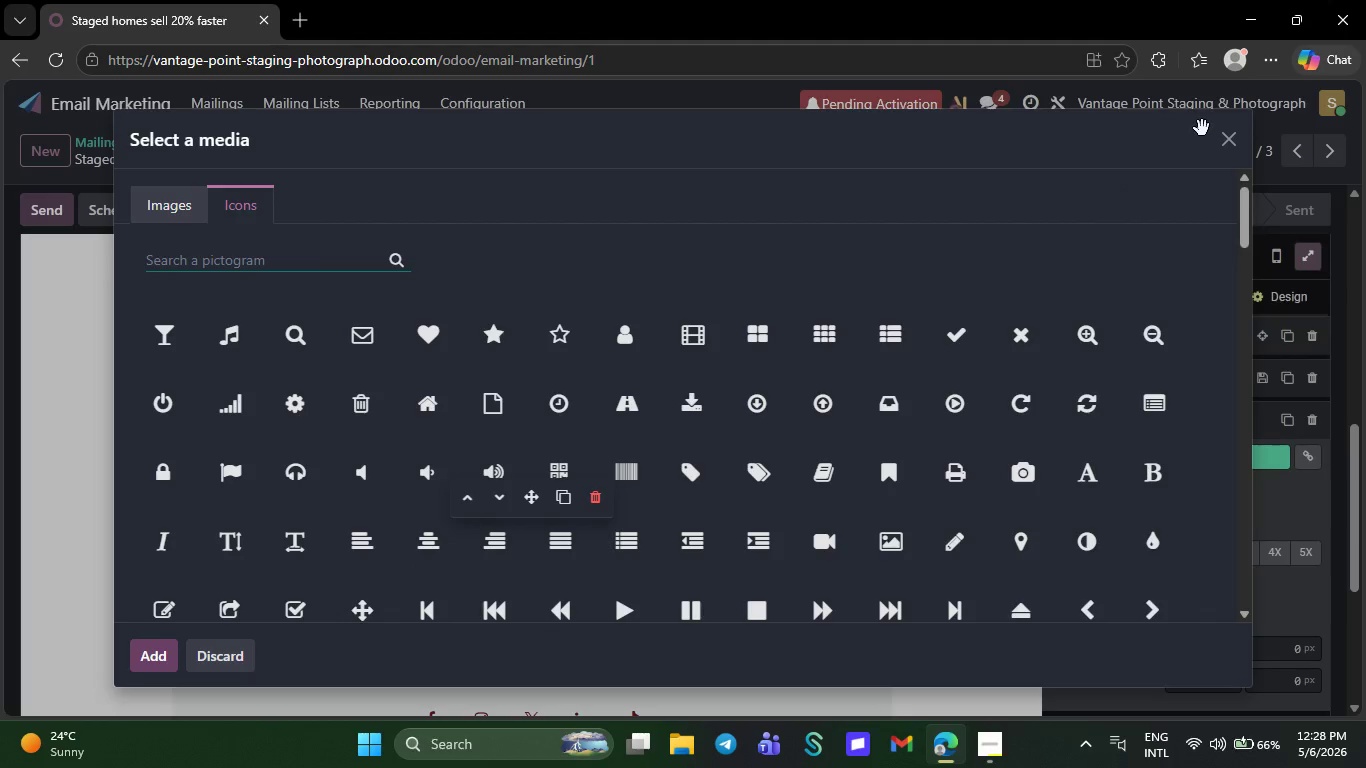 
left_click([1223, 137])
 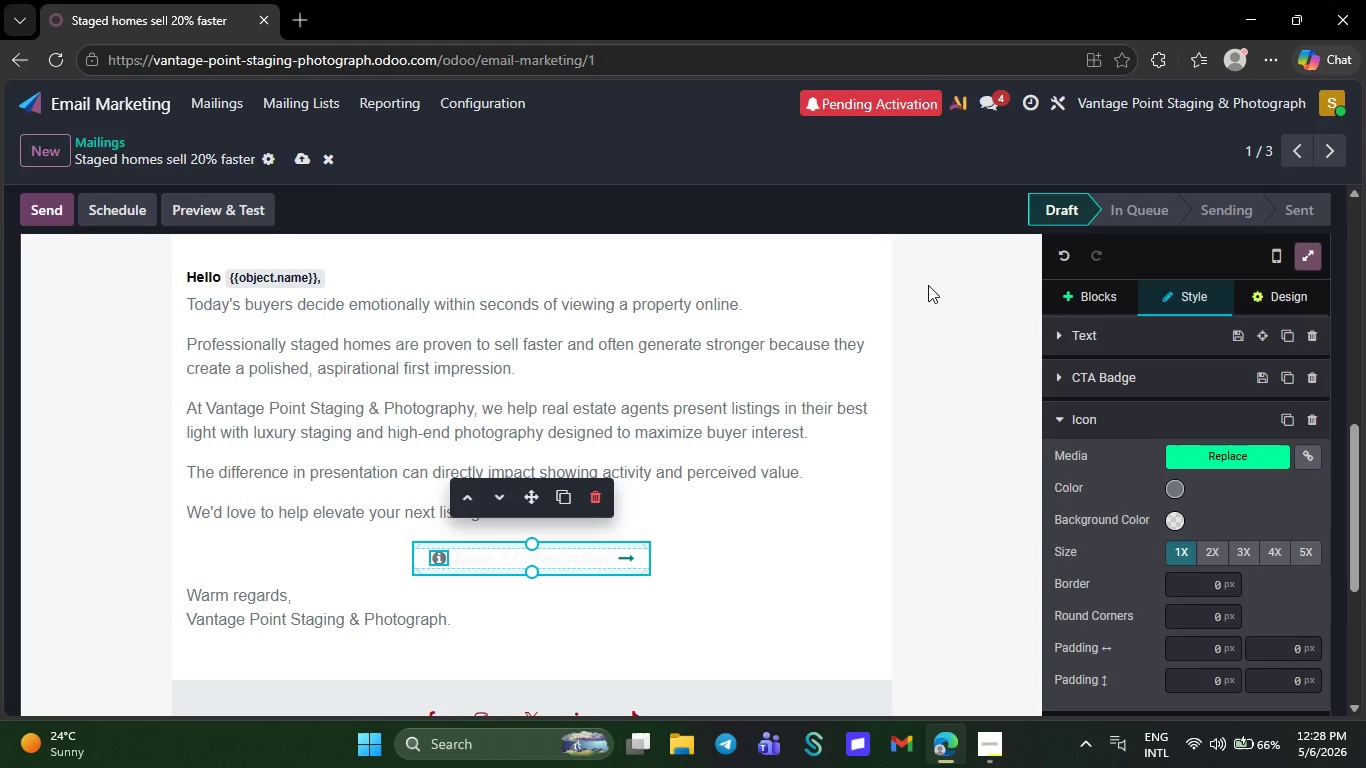 
left_click([687, 370])
 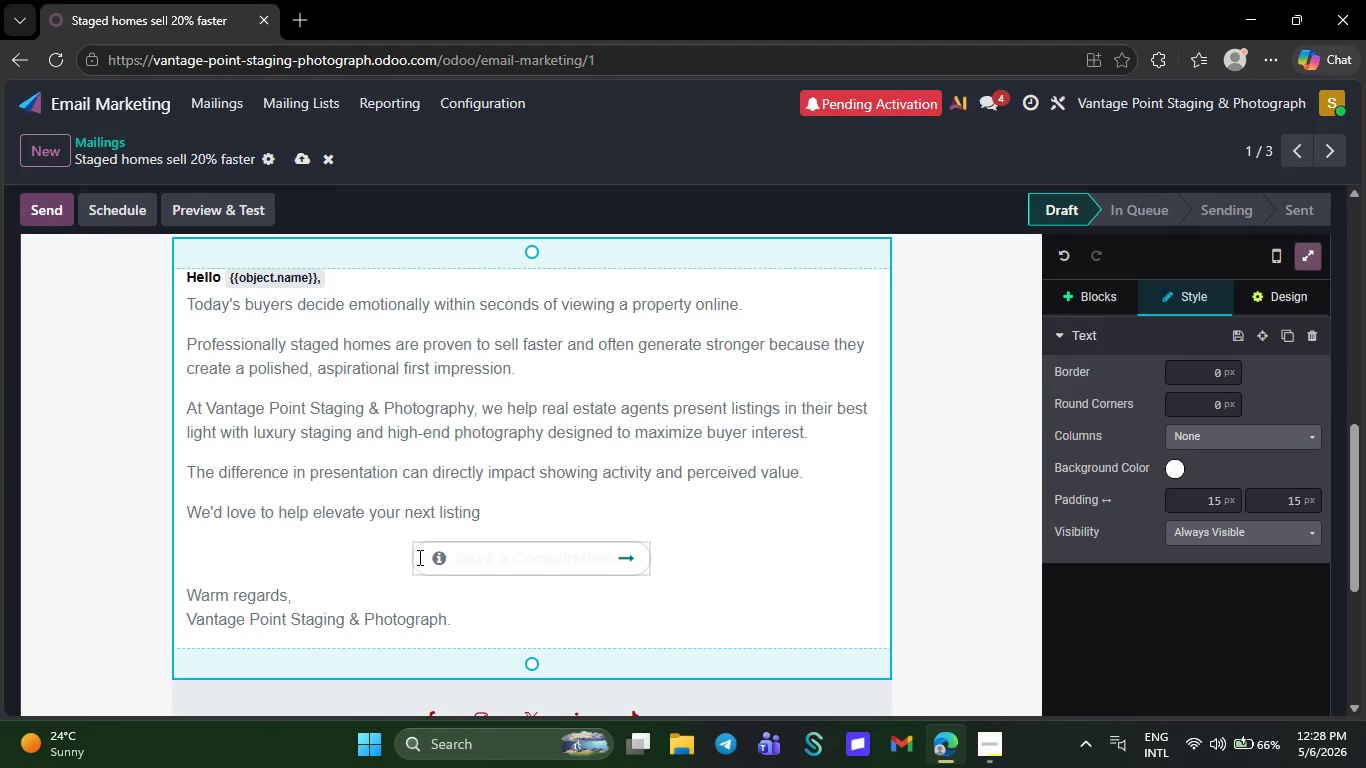 
left_click([419, 556])
 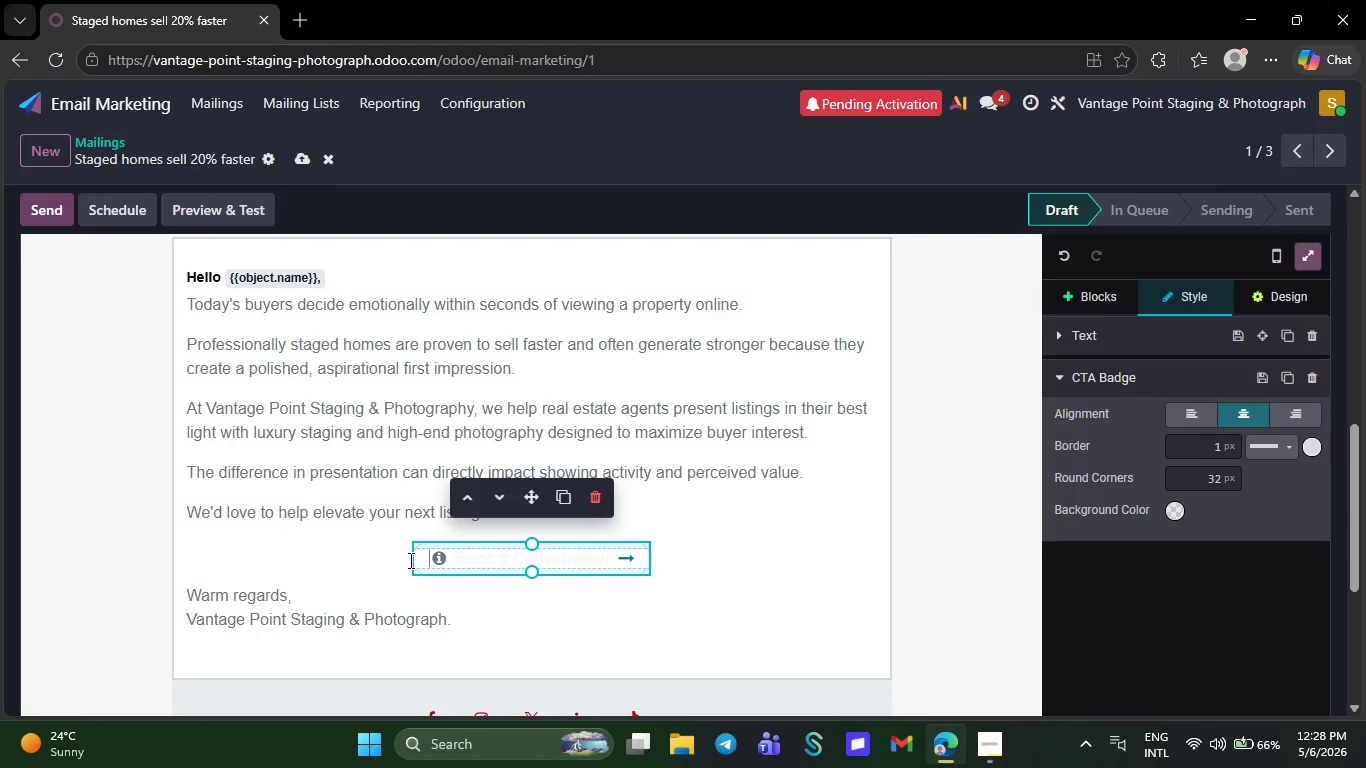 
left_click_drag(start_coordinate=[409, 560], to_coordinate=[634, 561])
 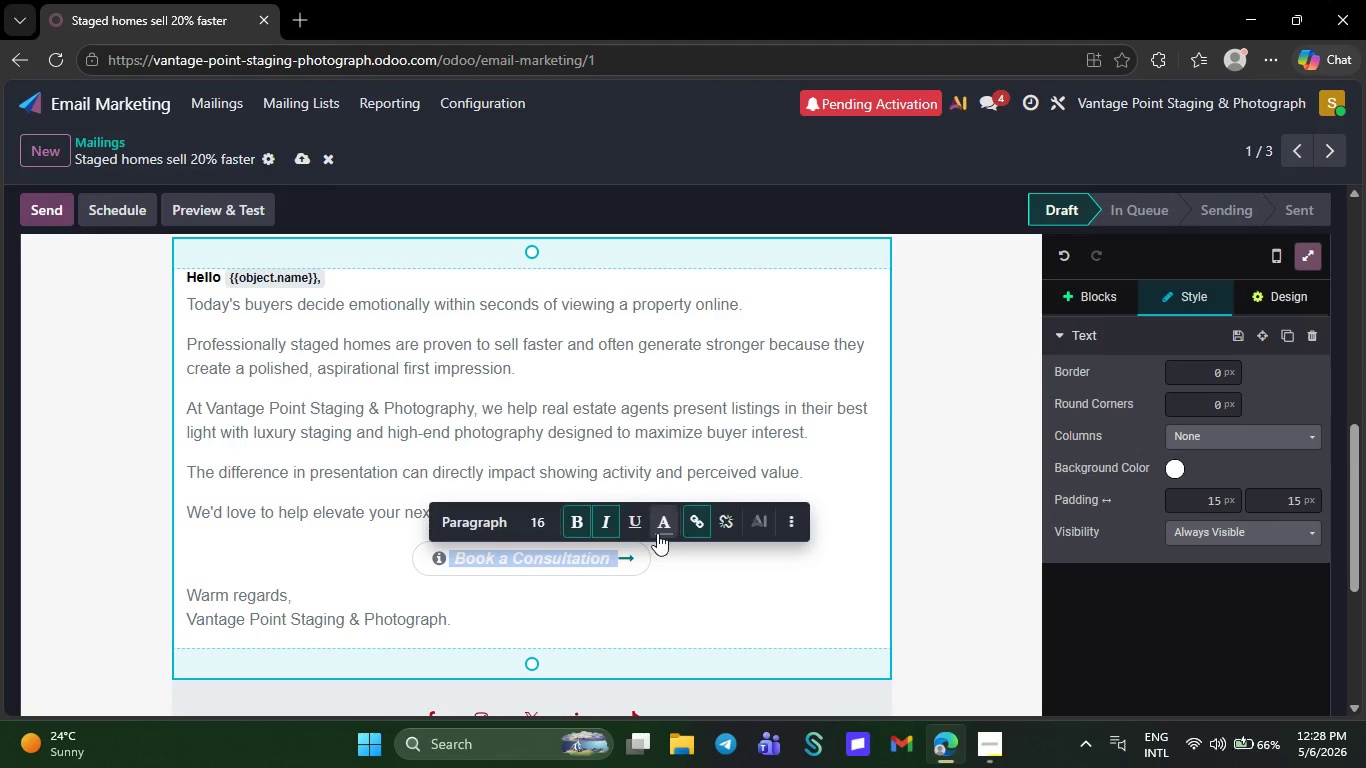 
left_click([660, 532])
 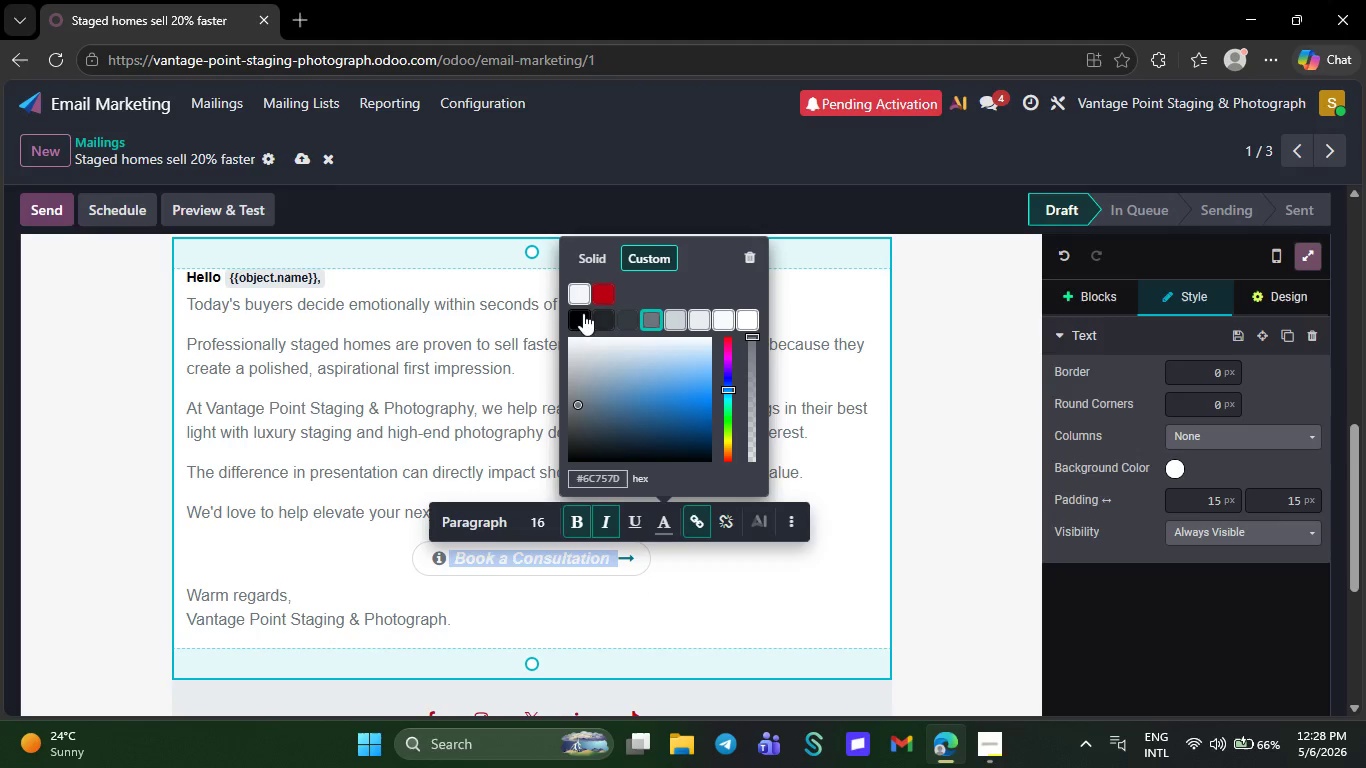 
left_click([579, 282])
 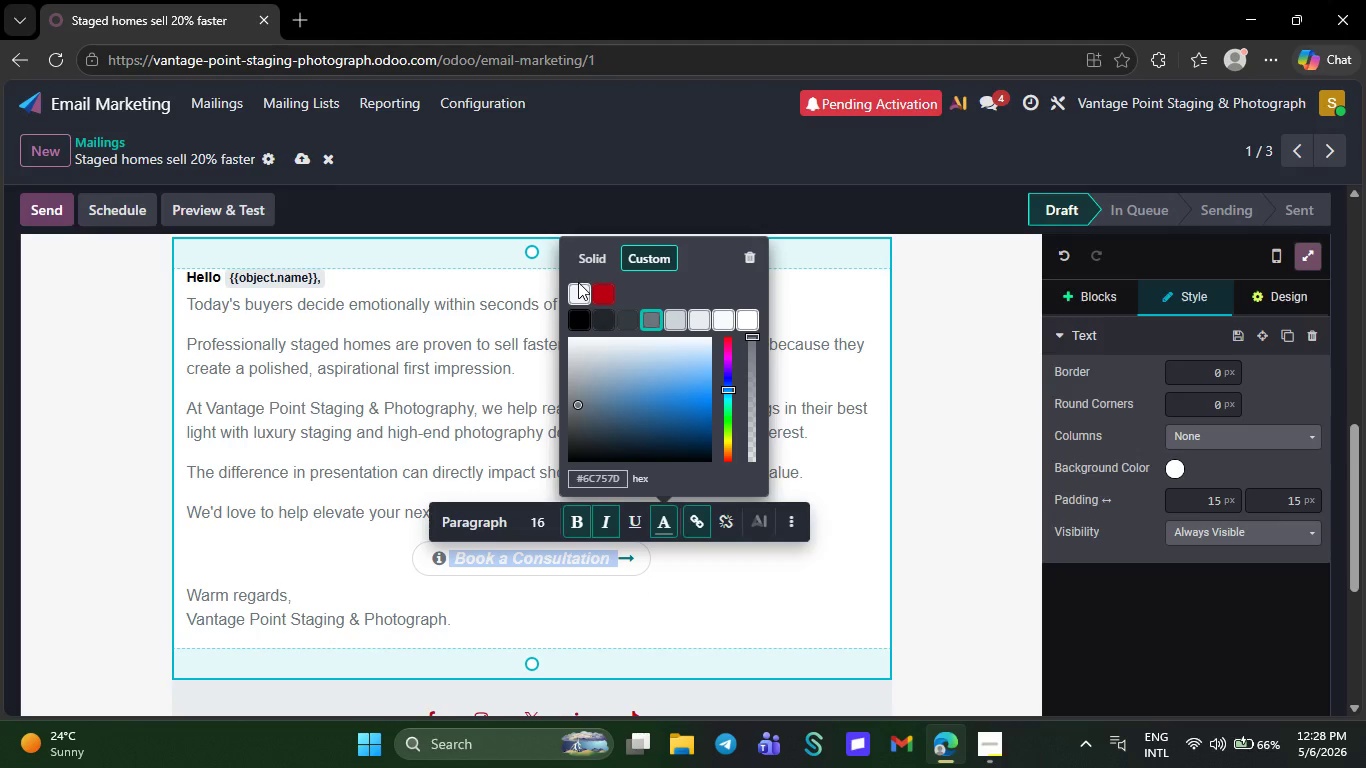 
left_click([576, 291])
 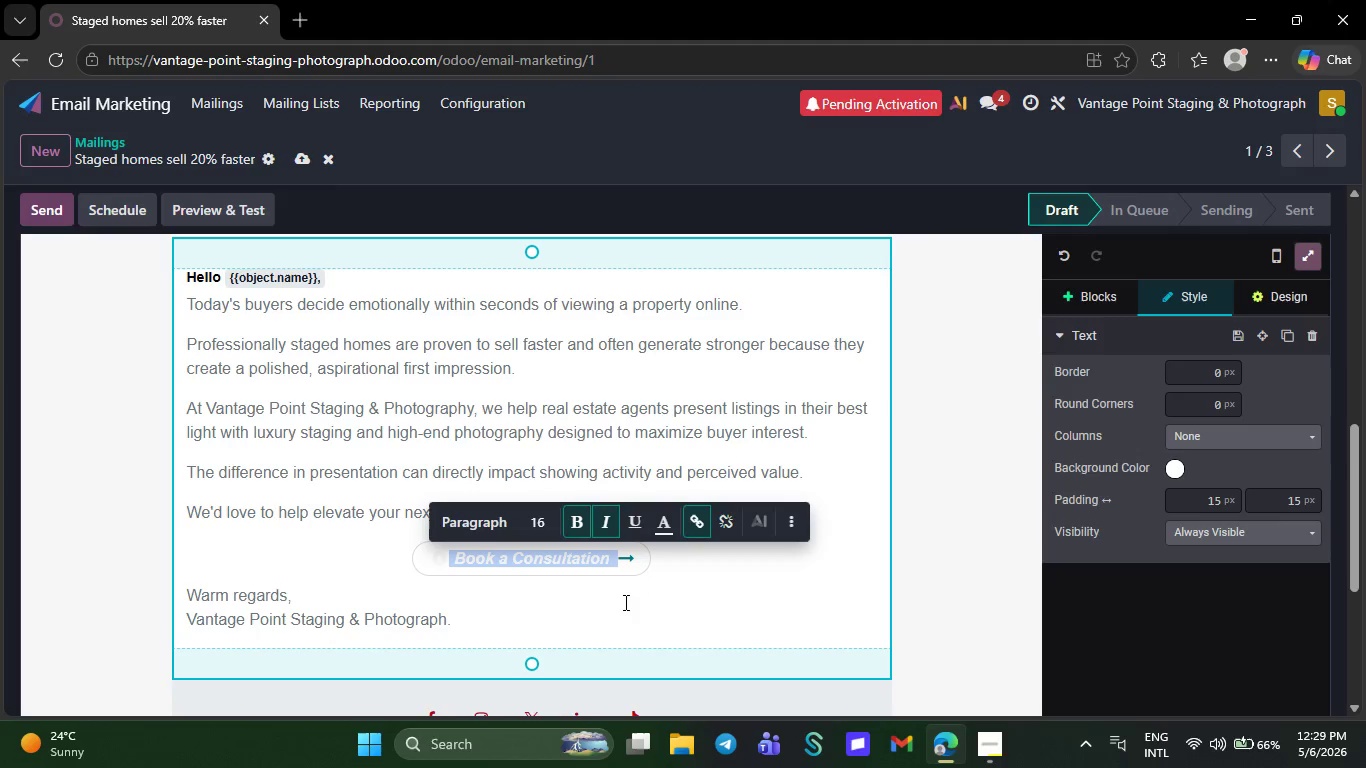 
left_click([620, 606])
 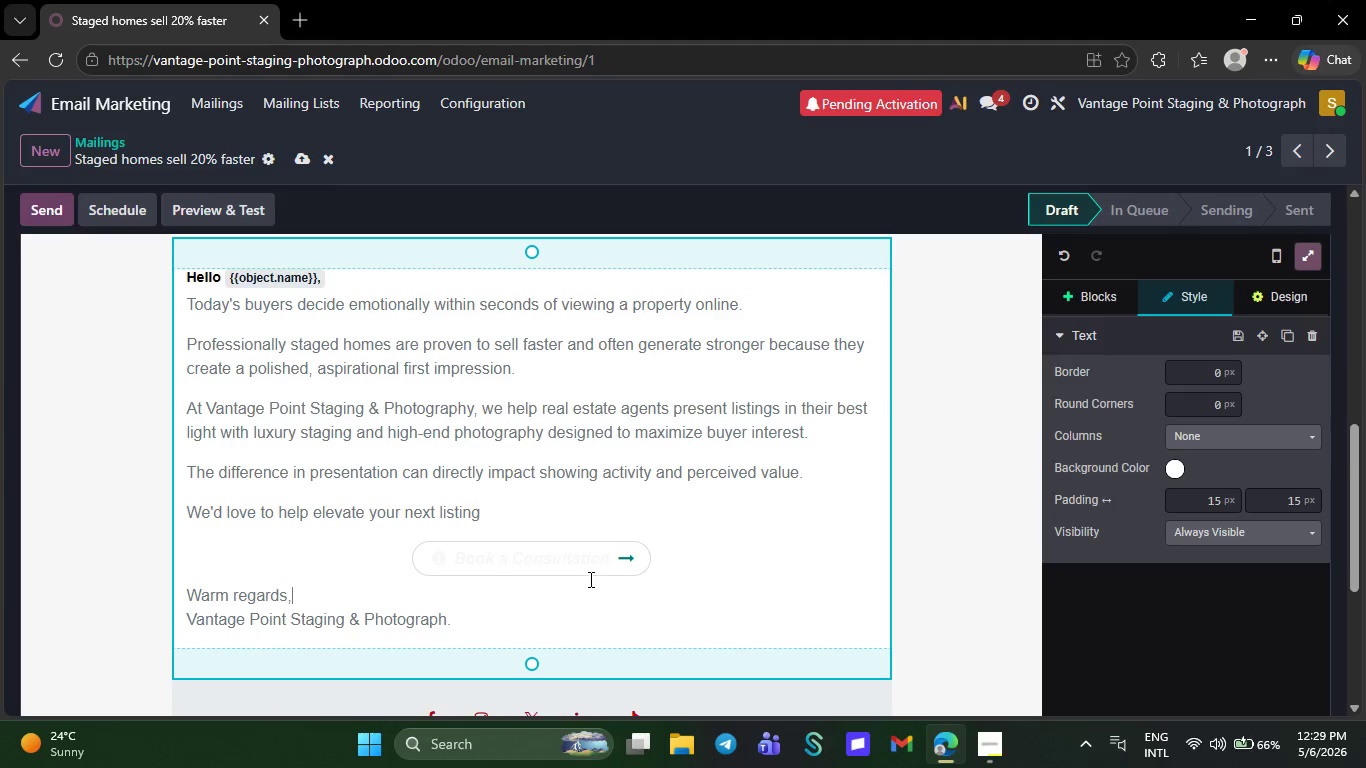 
left_click([588, 577])
 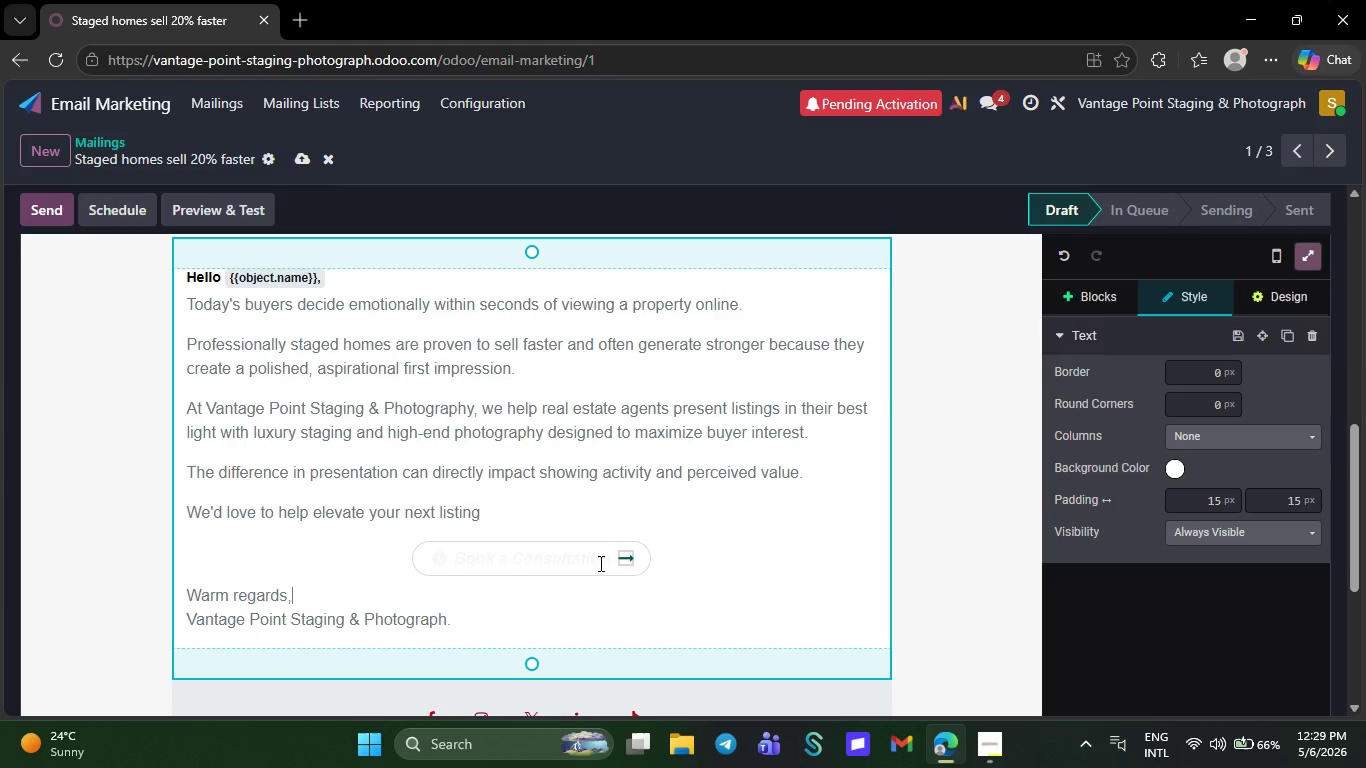 
left_click([597, 563])
 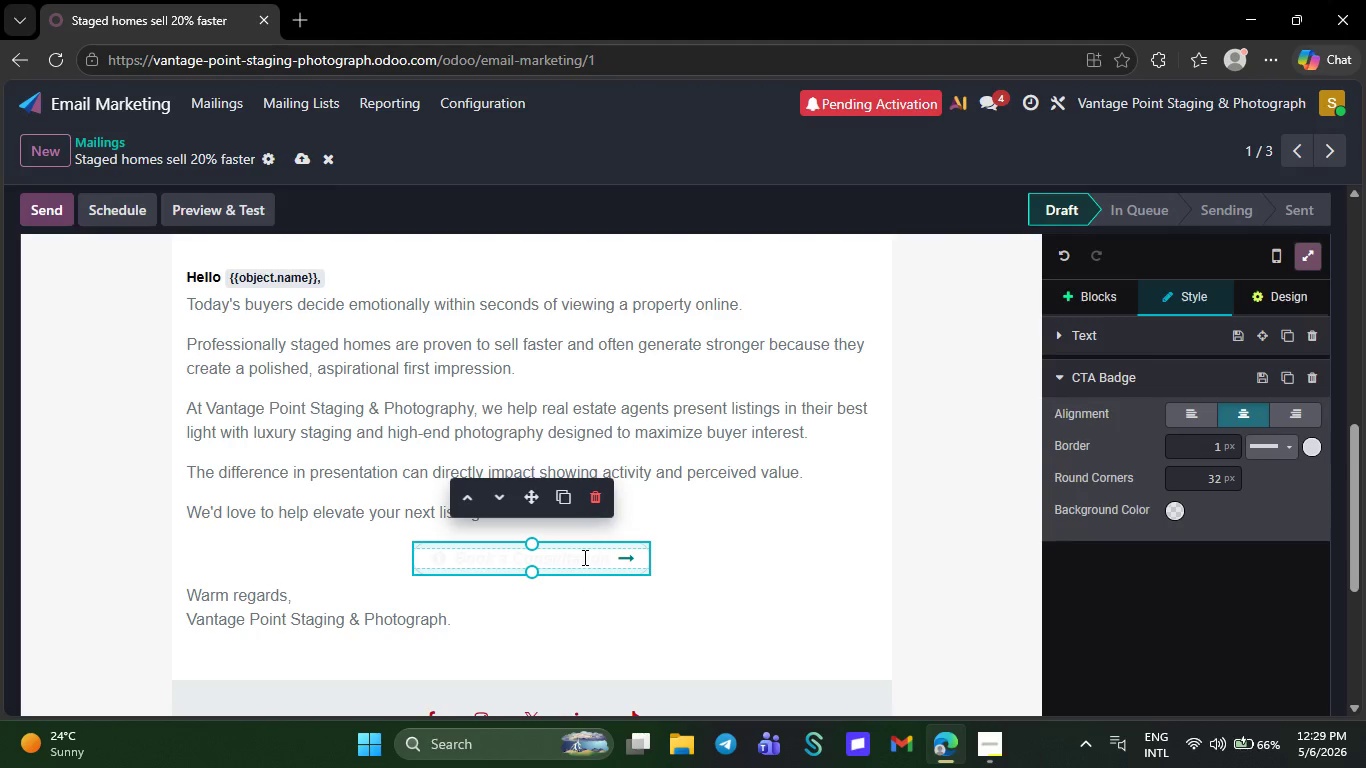 
left_click([583, 557])
 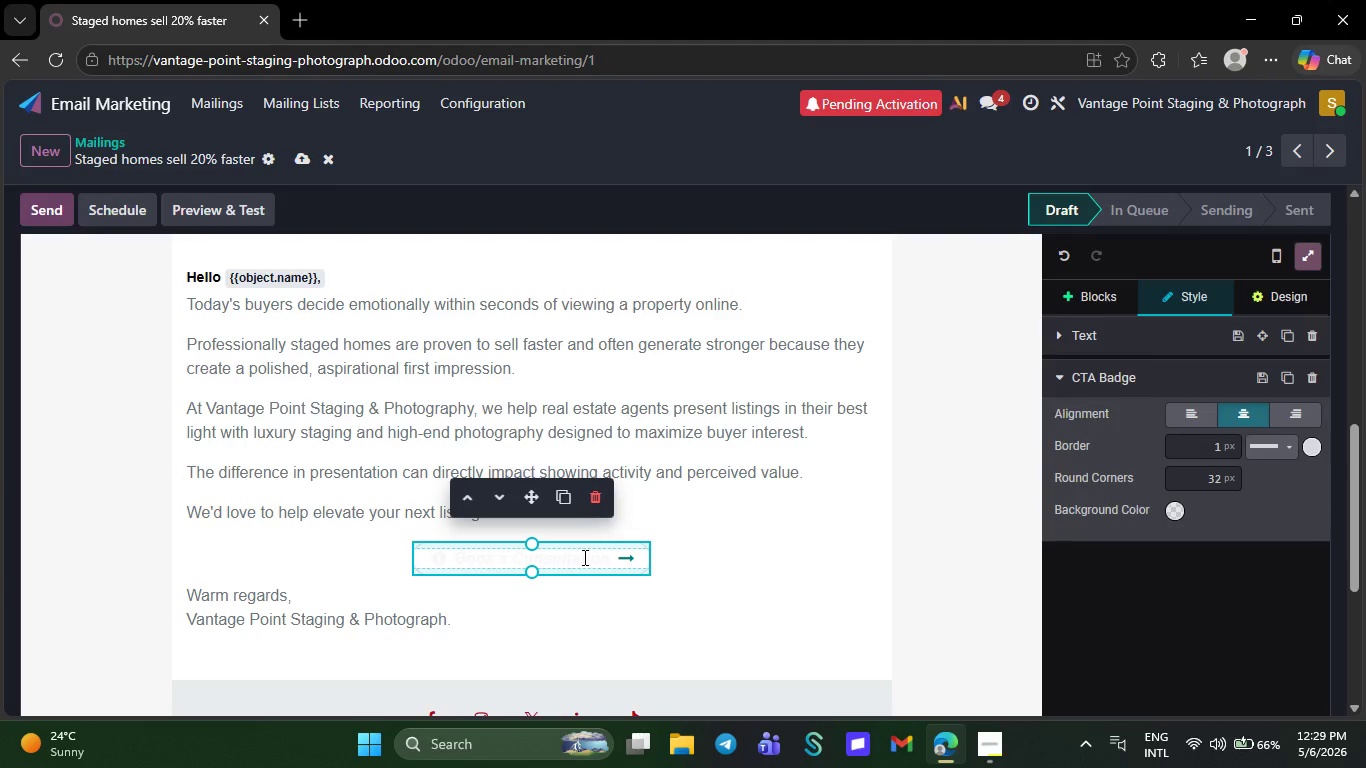 
left_click_drag(start_coordinate=[583, 557], to_coordinate=[655, 562])
 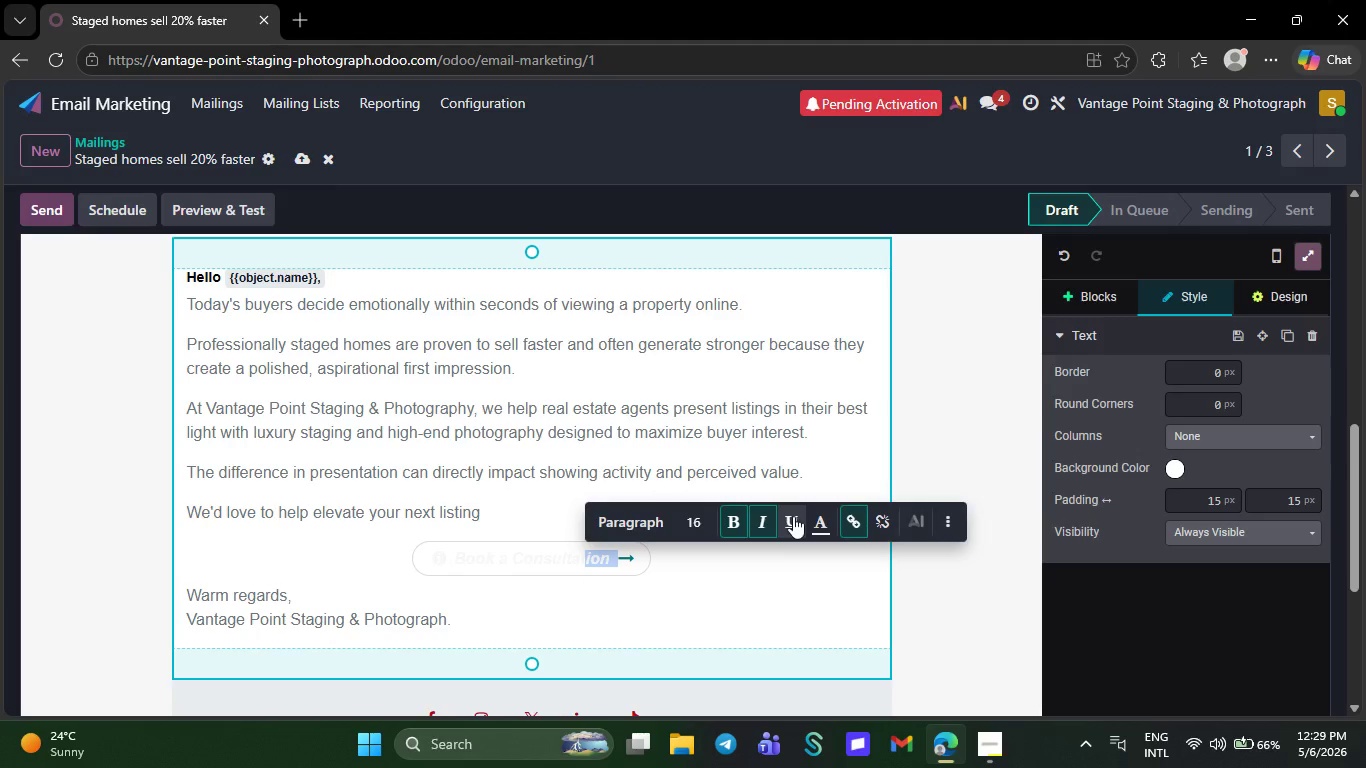 
left_click([818, 519])
 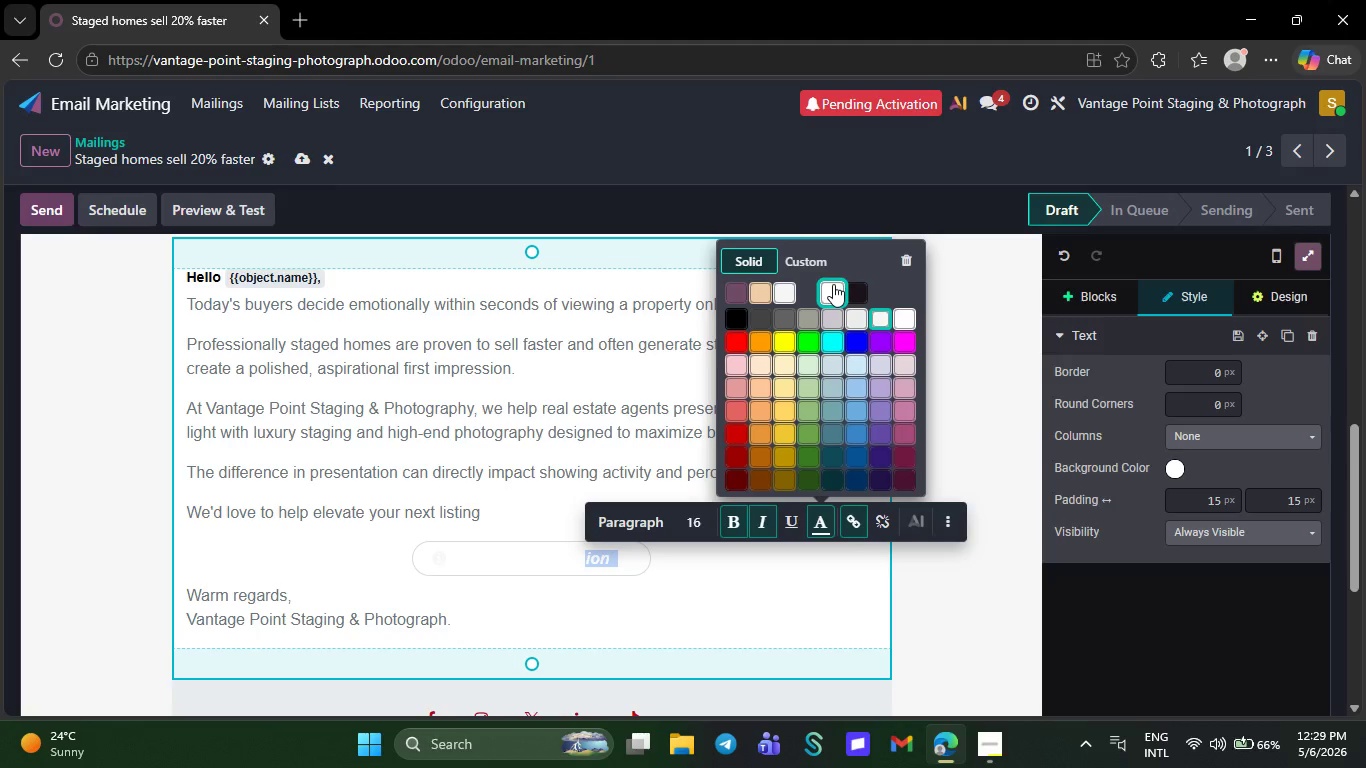 
left_click([833, 284])
 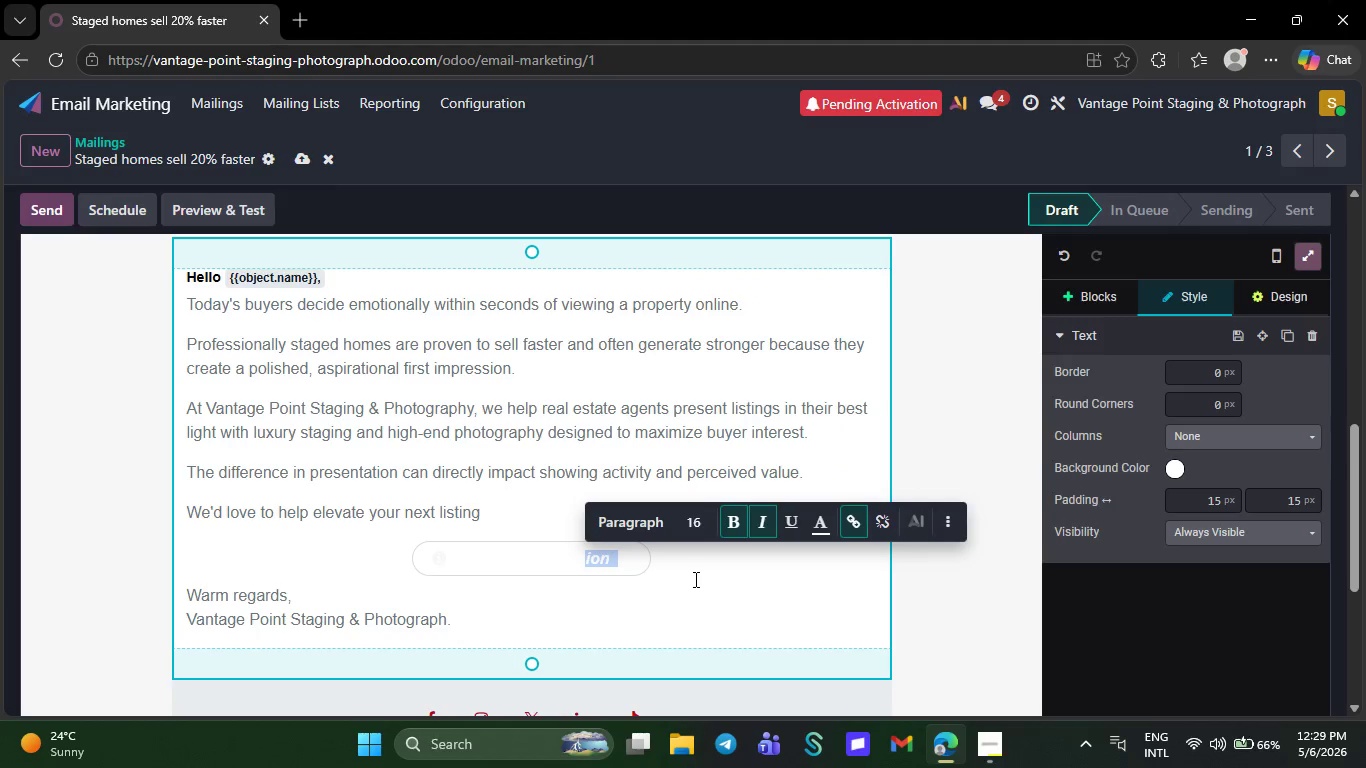 
left_click([694, 579])
 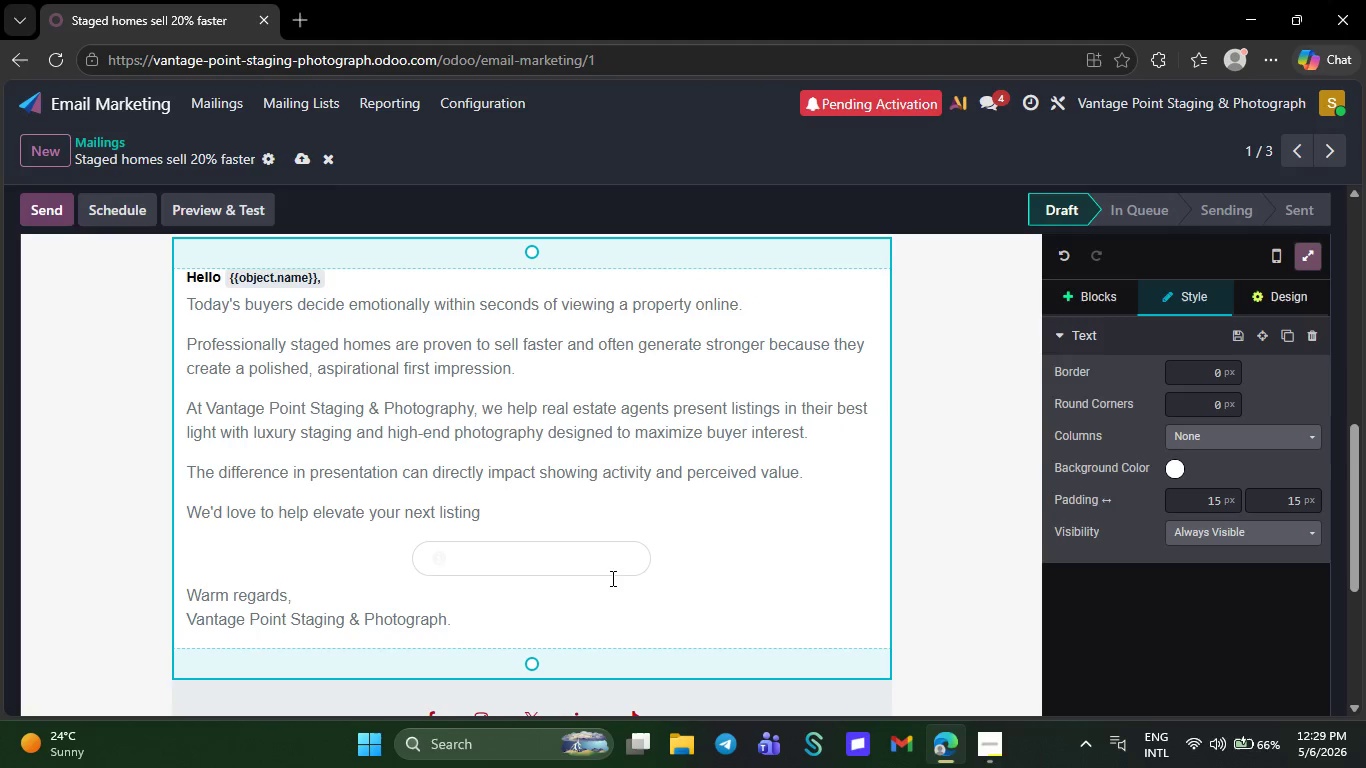 
left_click([611, 578])
 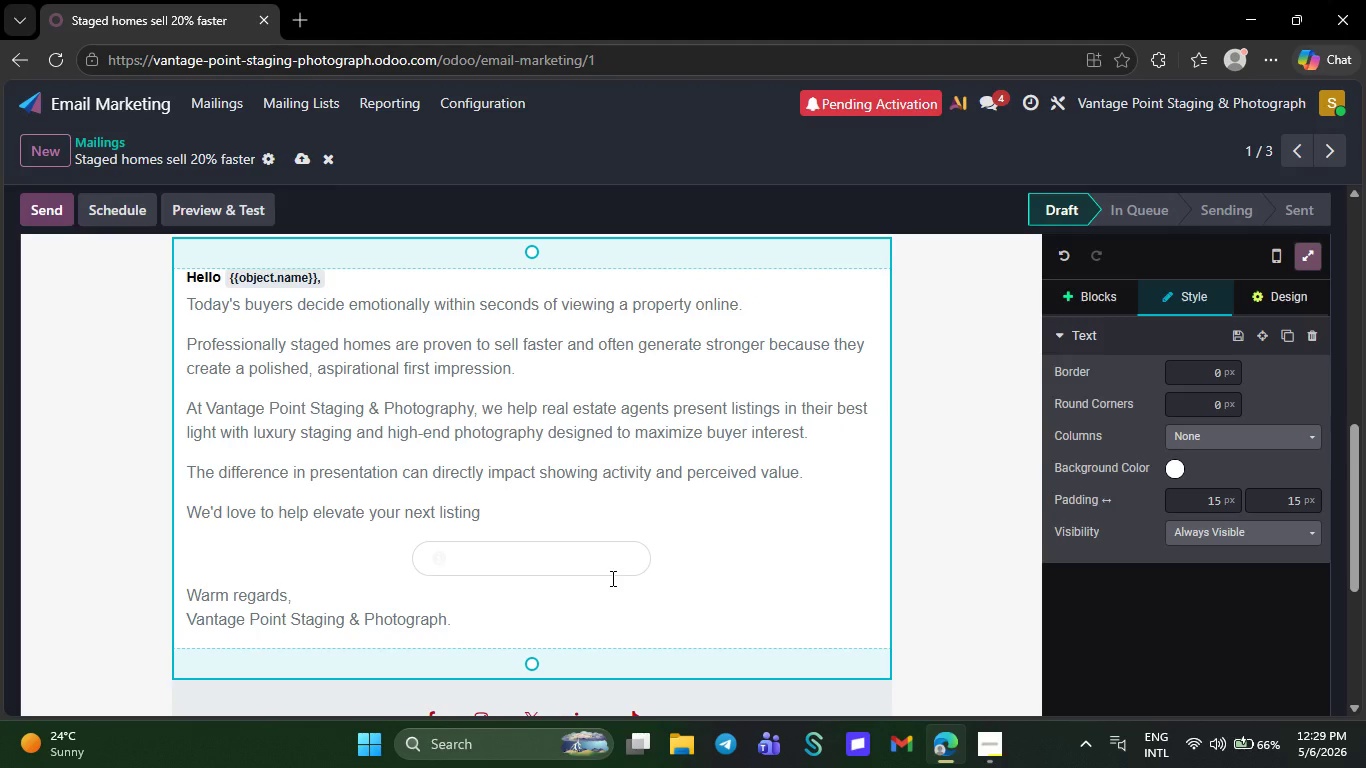 
left_click([607, 564])
 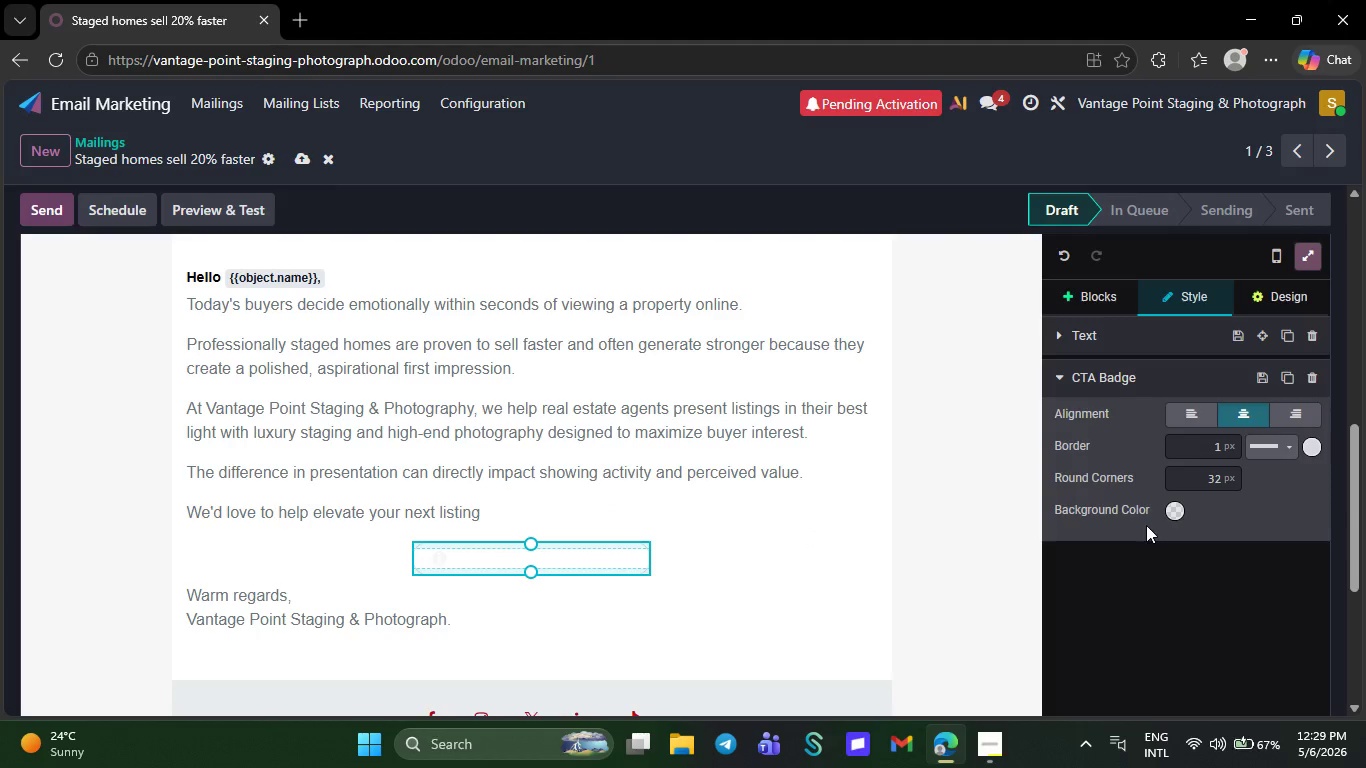 
left_click([1183, 501])
 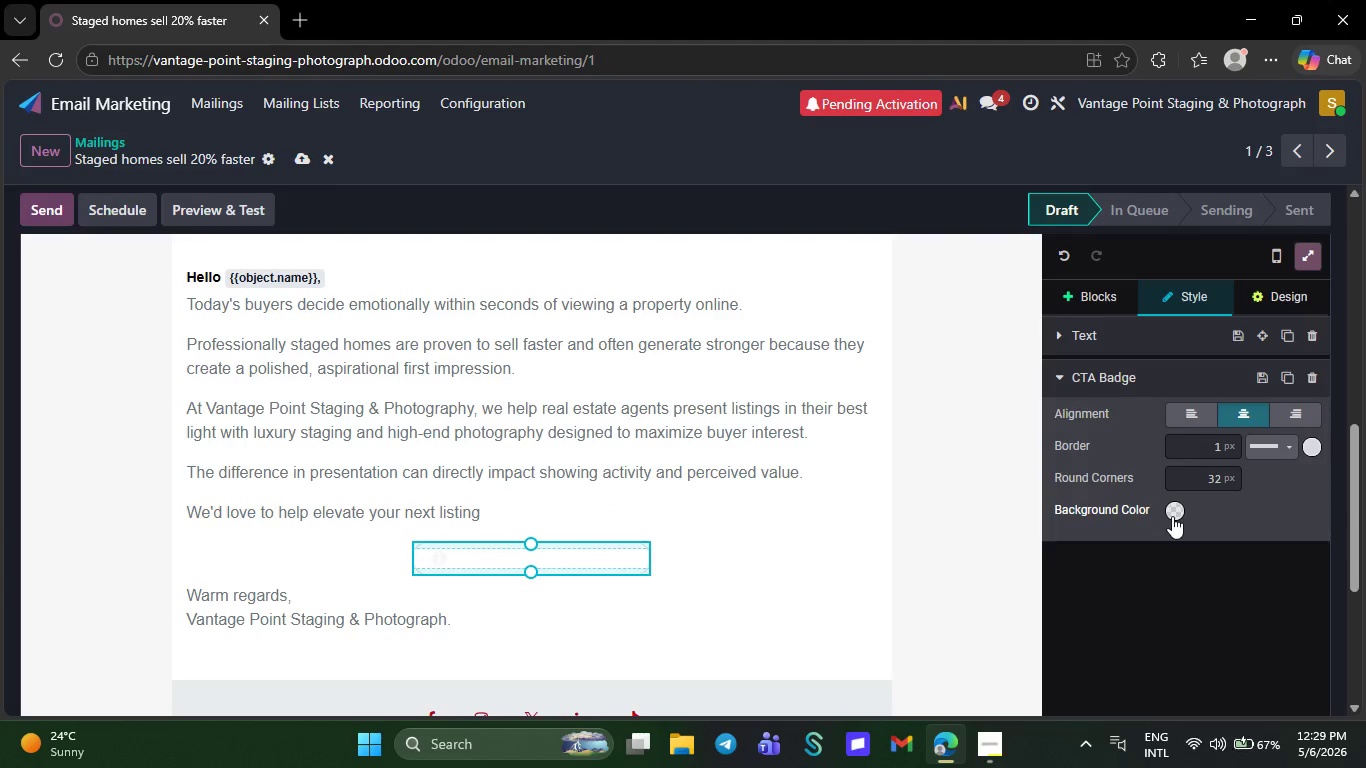 
left_click([1172, 516])
 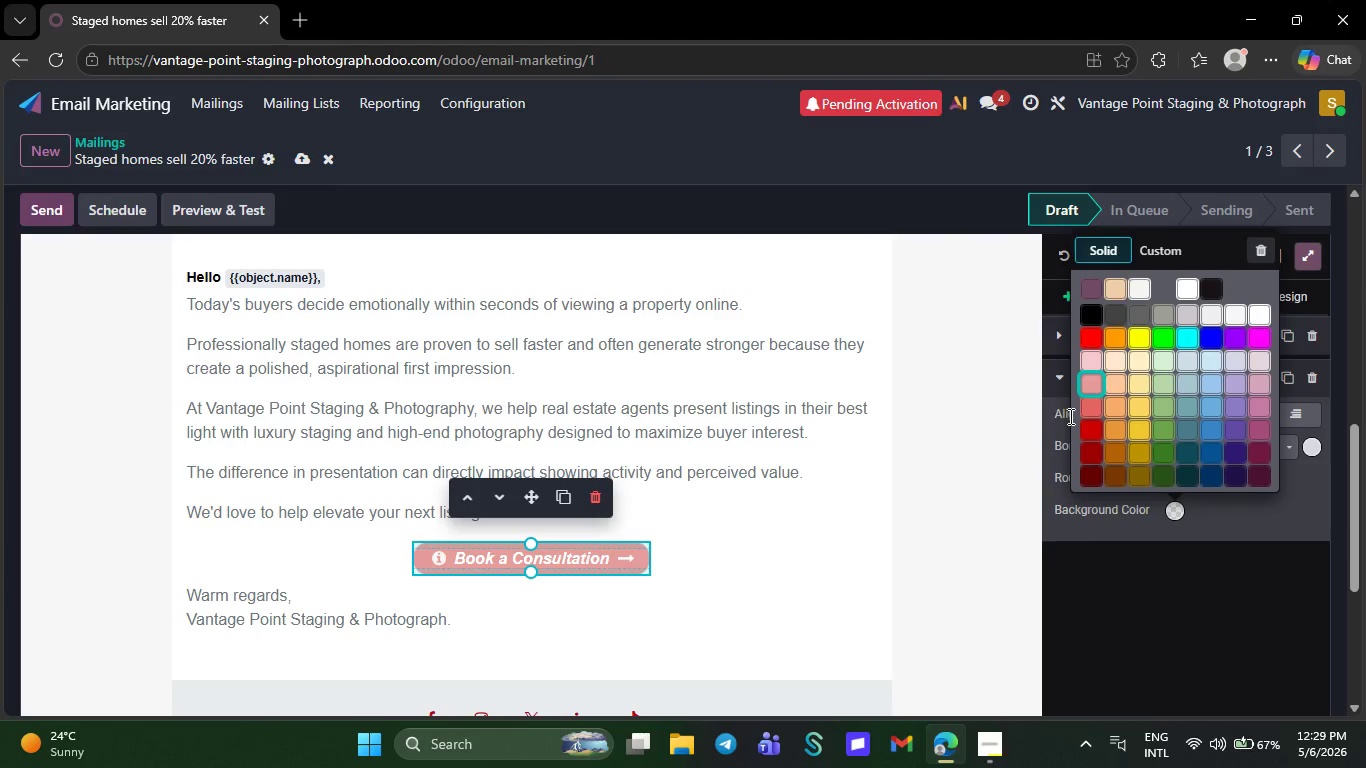 
left_click([1089, 422])
 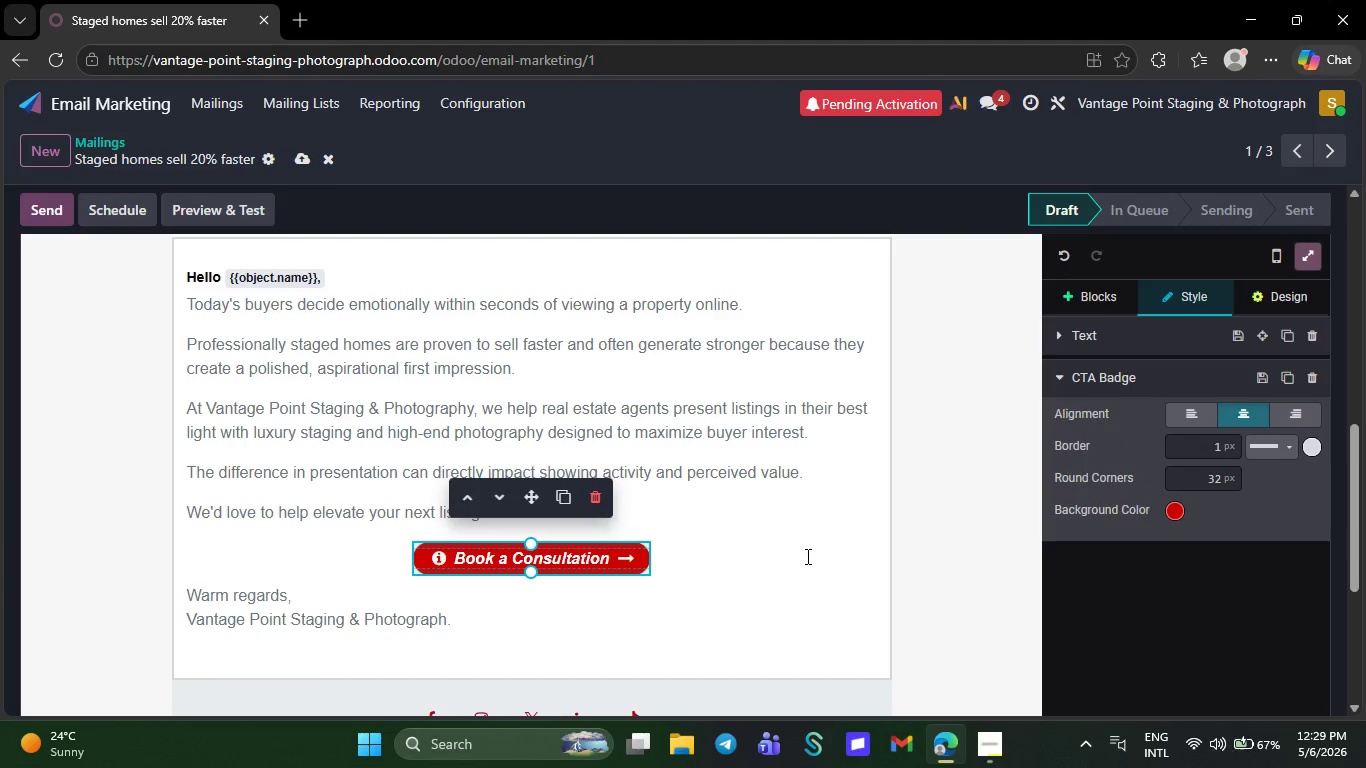 
left_click([806, 556])
 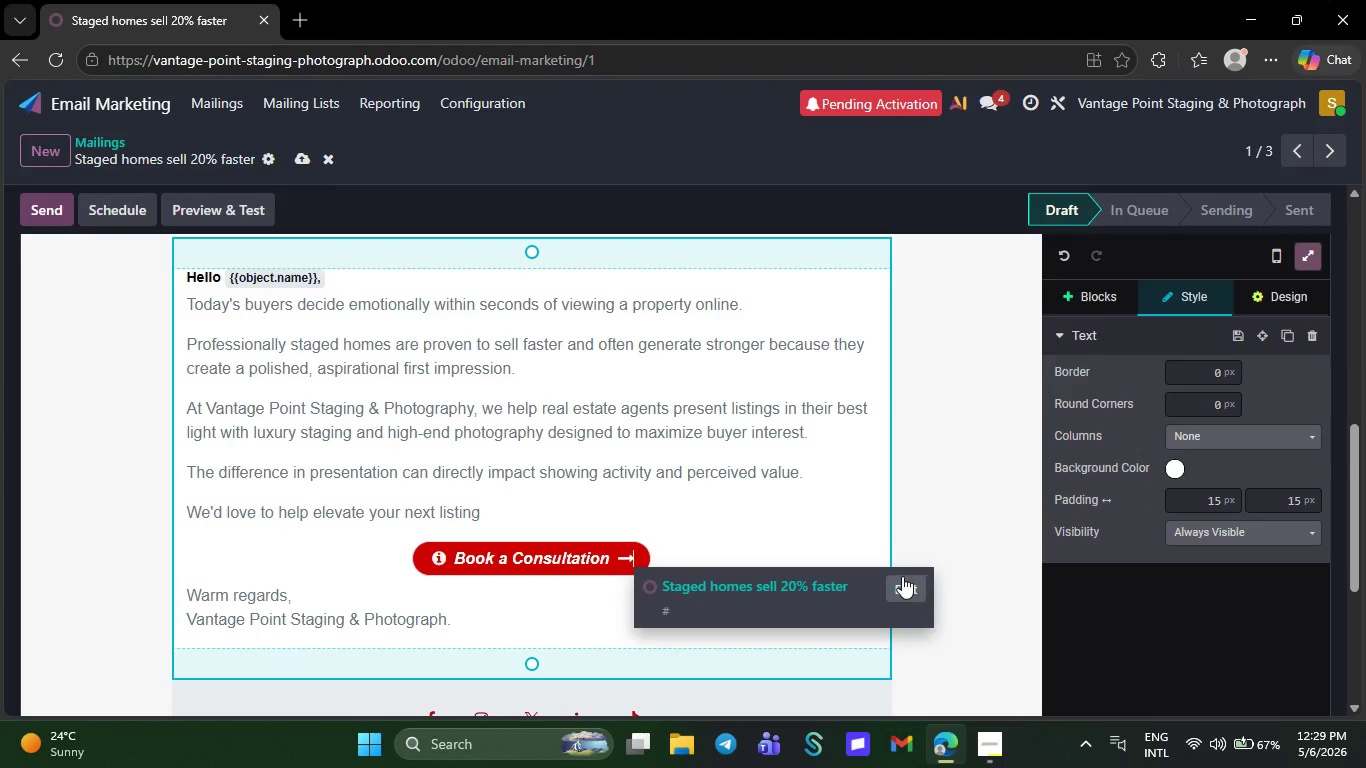 
left_click([902, 582])
 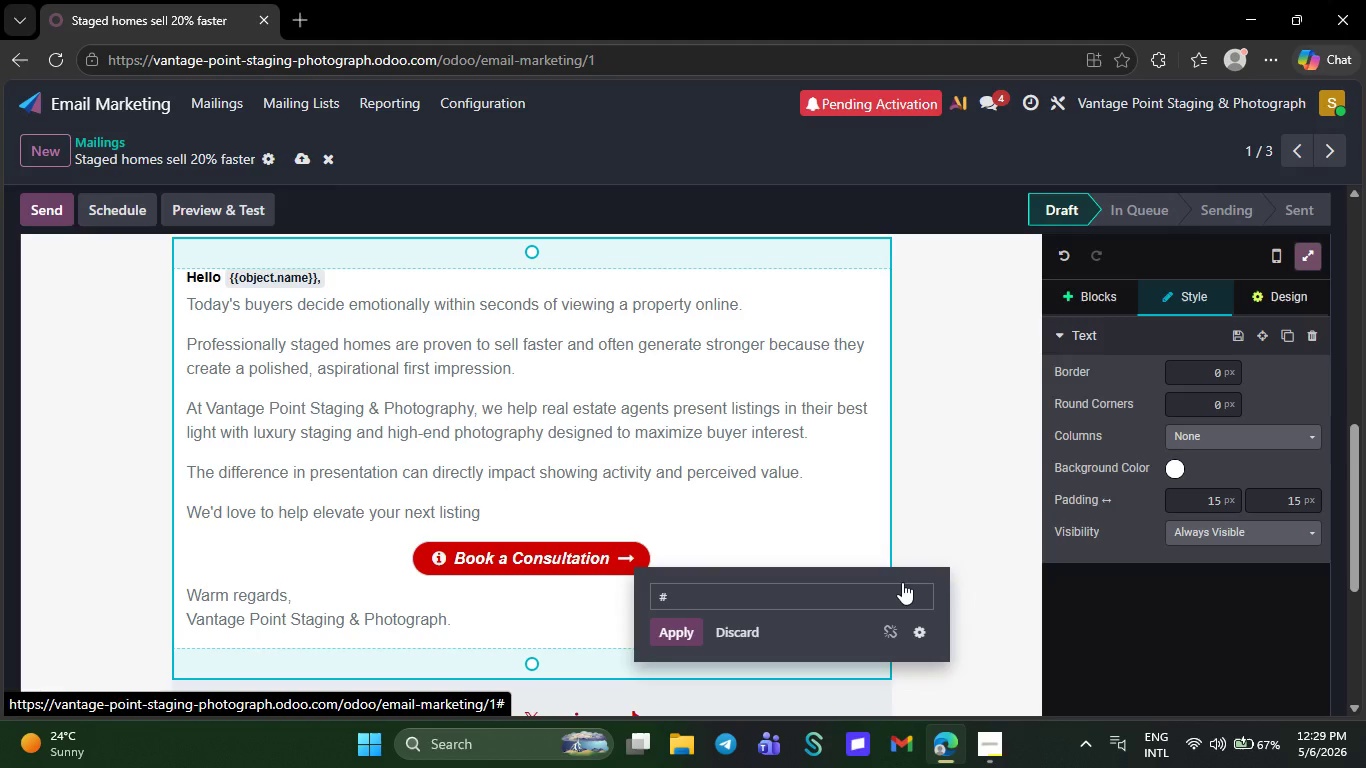 
wait(5.8)
 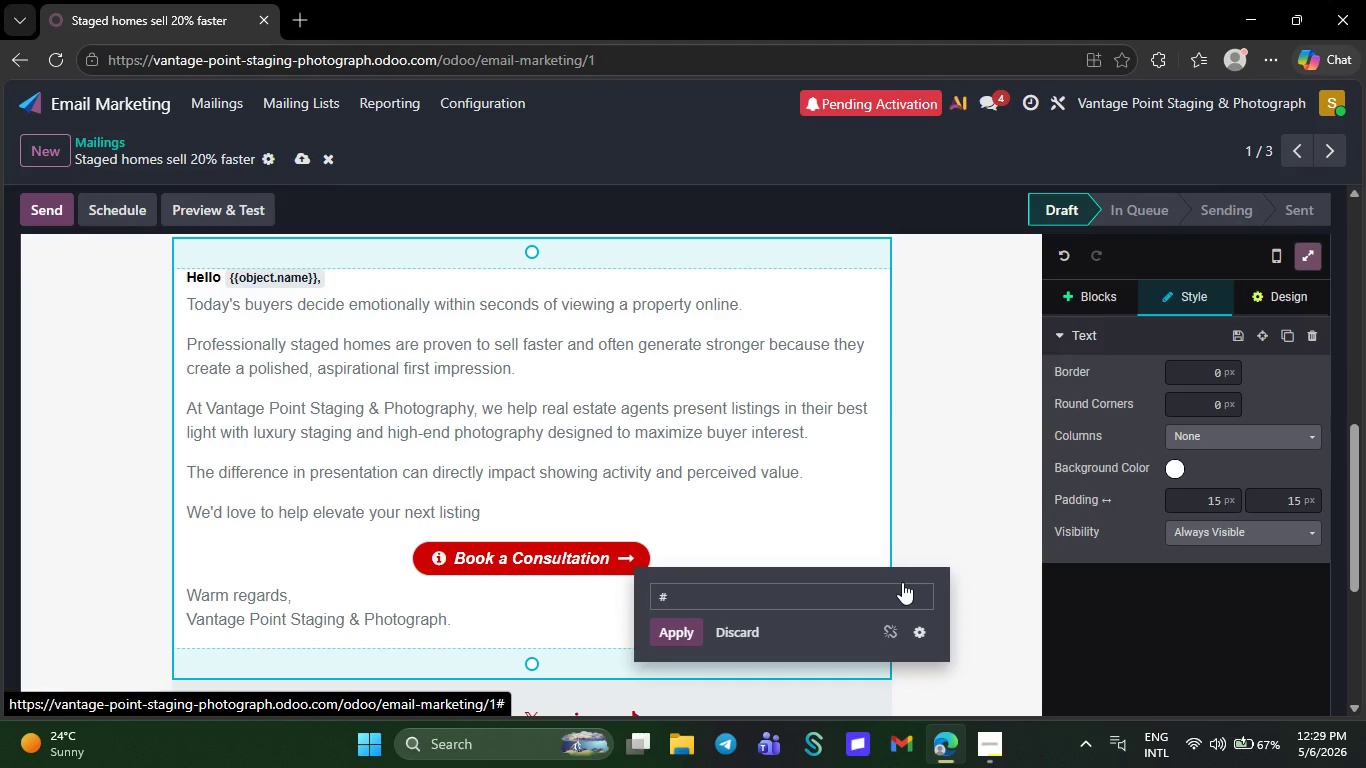 
left_click([991, 728])
 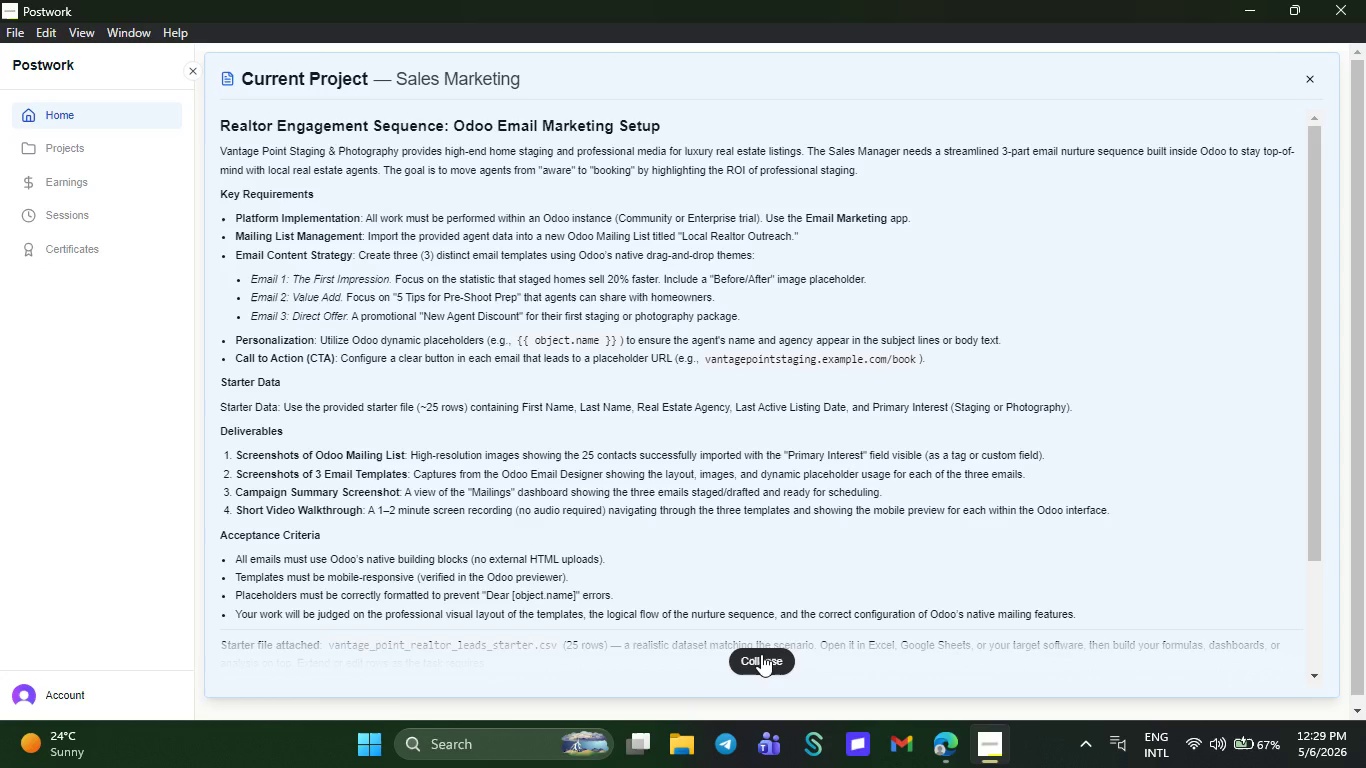 
left_click([761, 654])